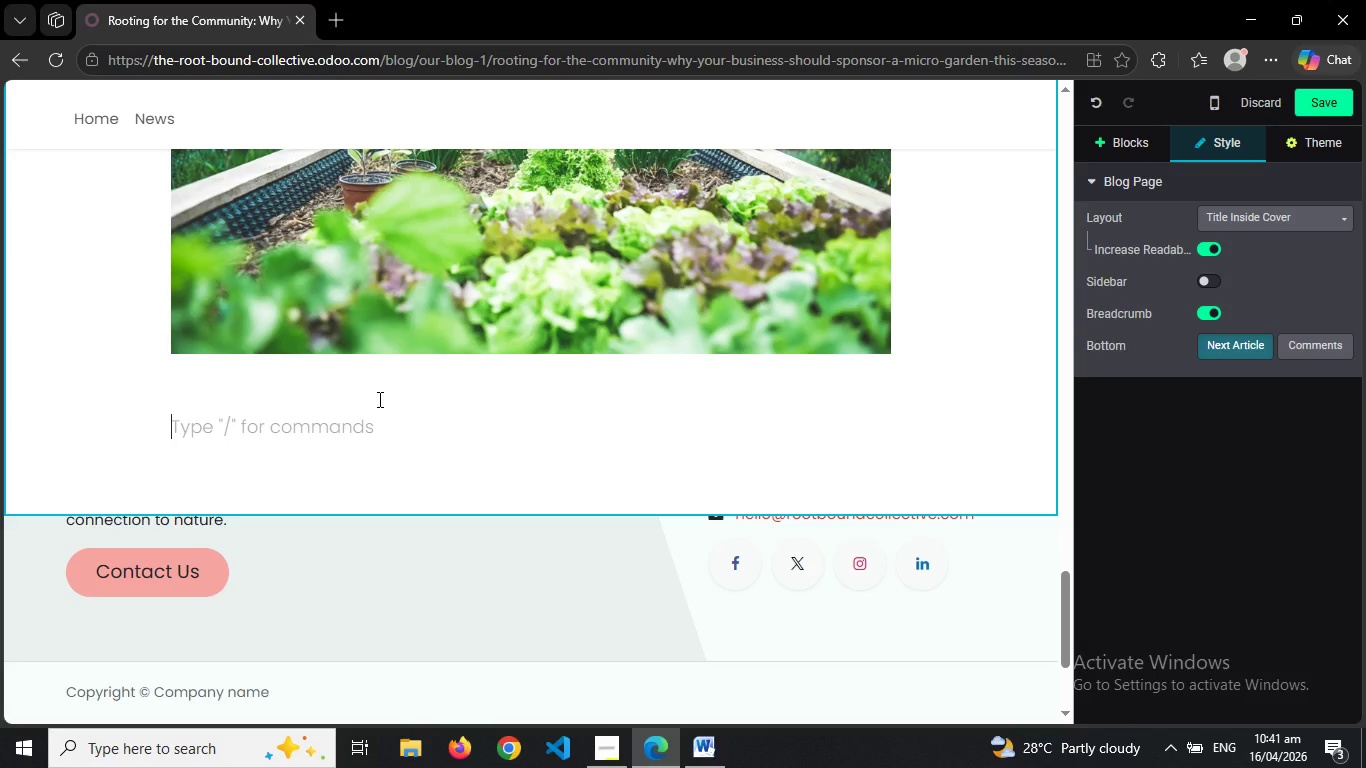 
type(The demand for easily accessible health)
 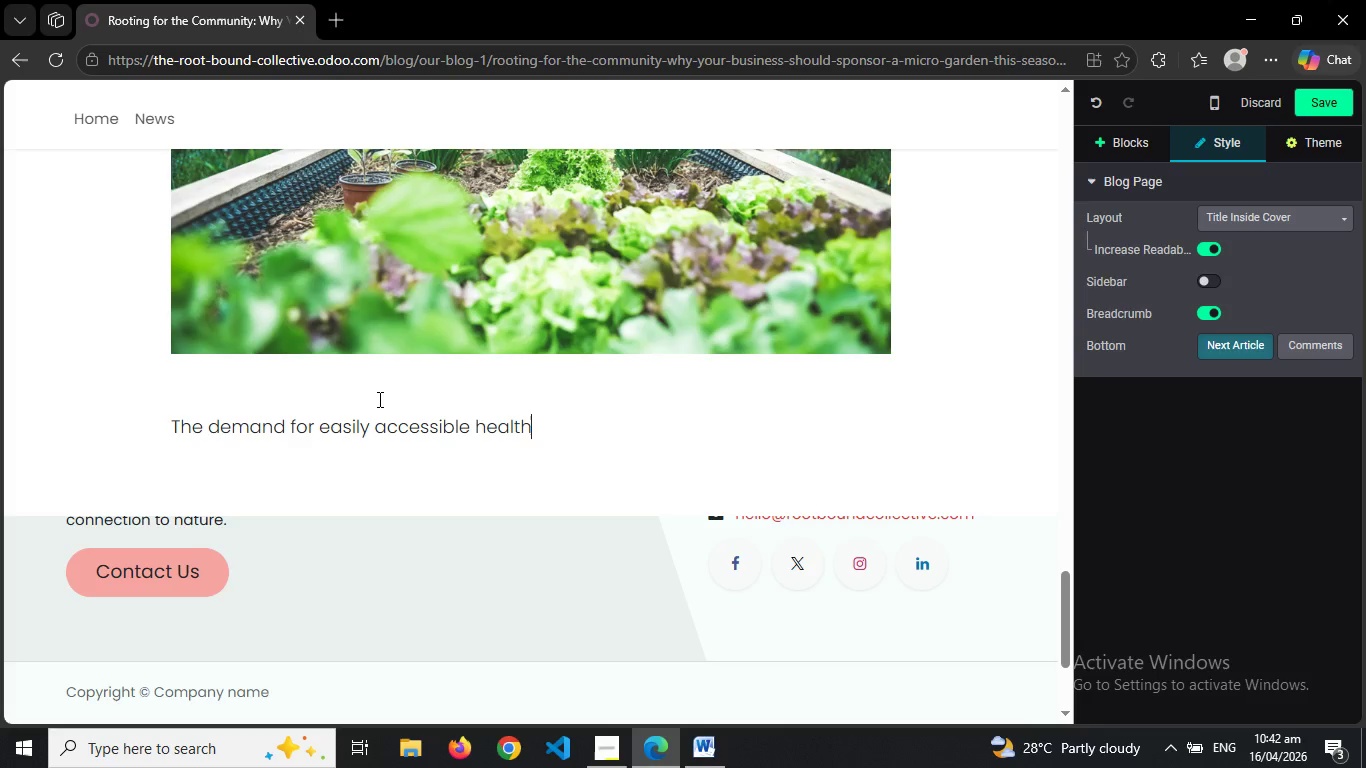 
type(y foods in urban setting is increasing, and successful collaborations are vital in addressing )
 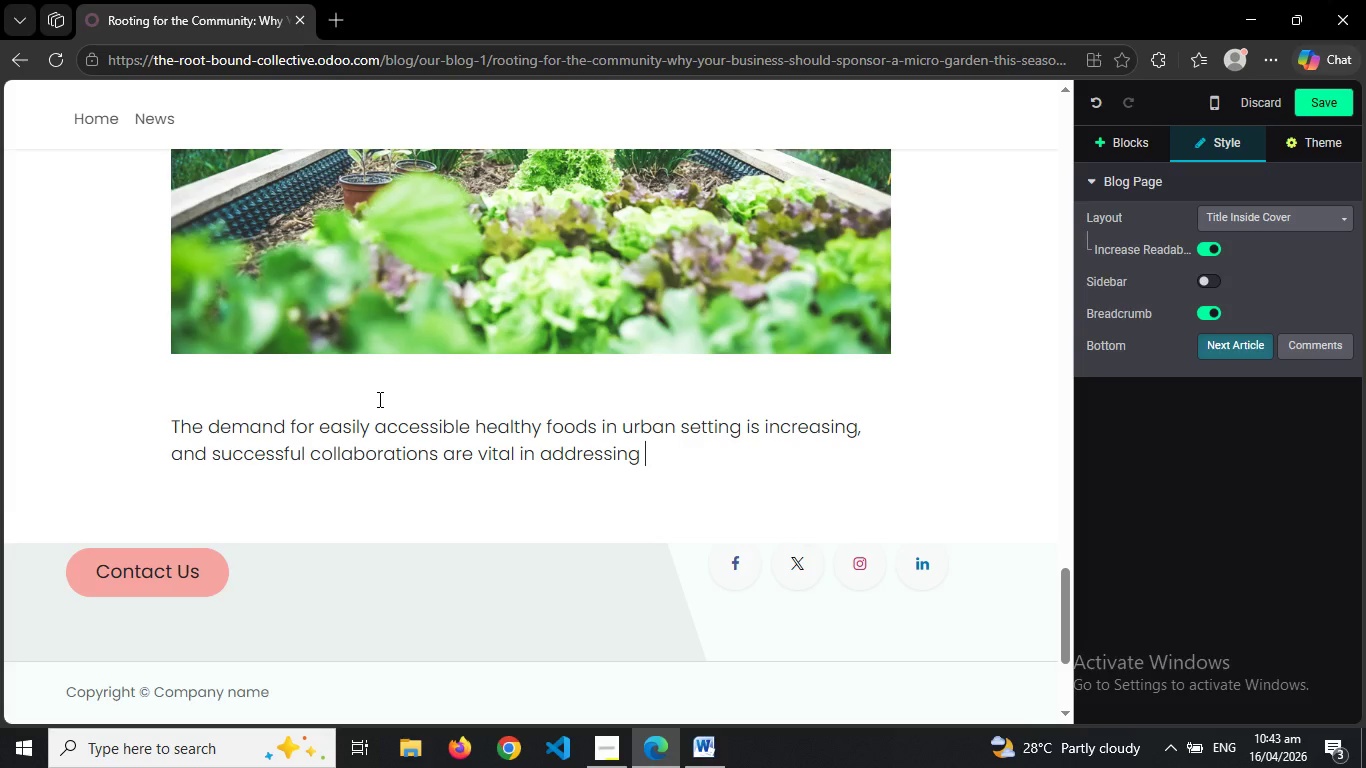 
wait(6.02)
 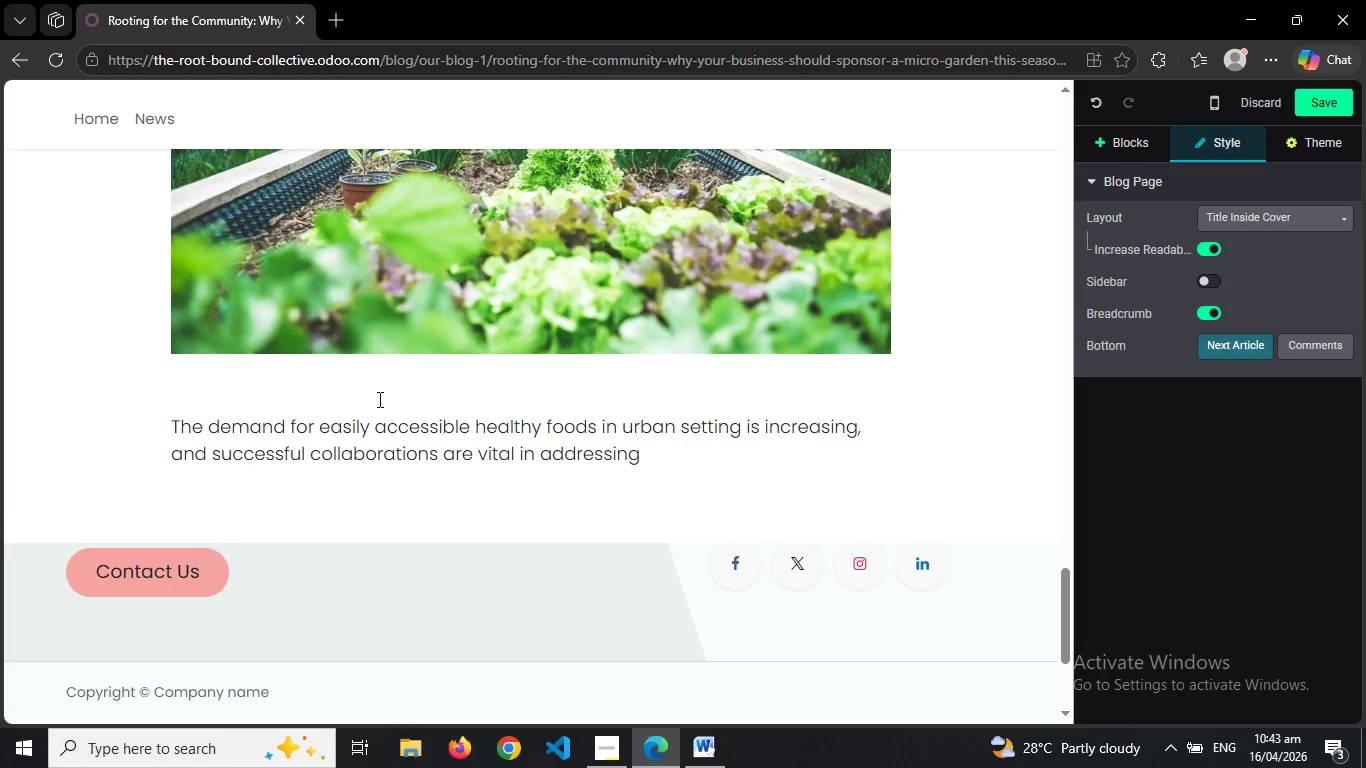 
type(this issue )
key(Backspace)
type(. As a sponsor for a micro-garden, your organization does not simply contribute funds but becomes an active player in creating better communities.)
 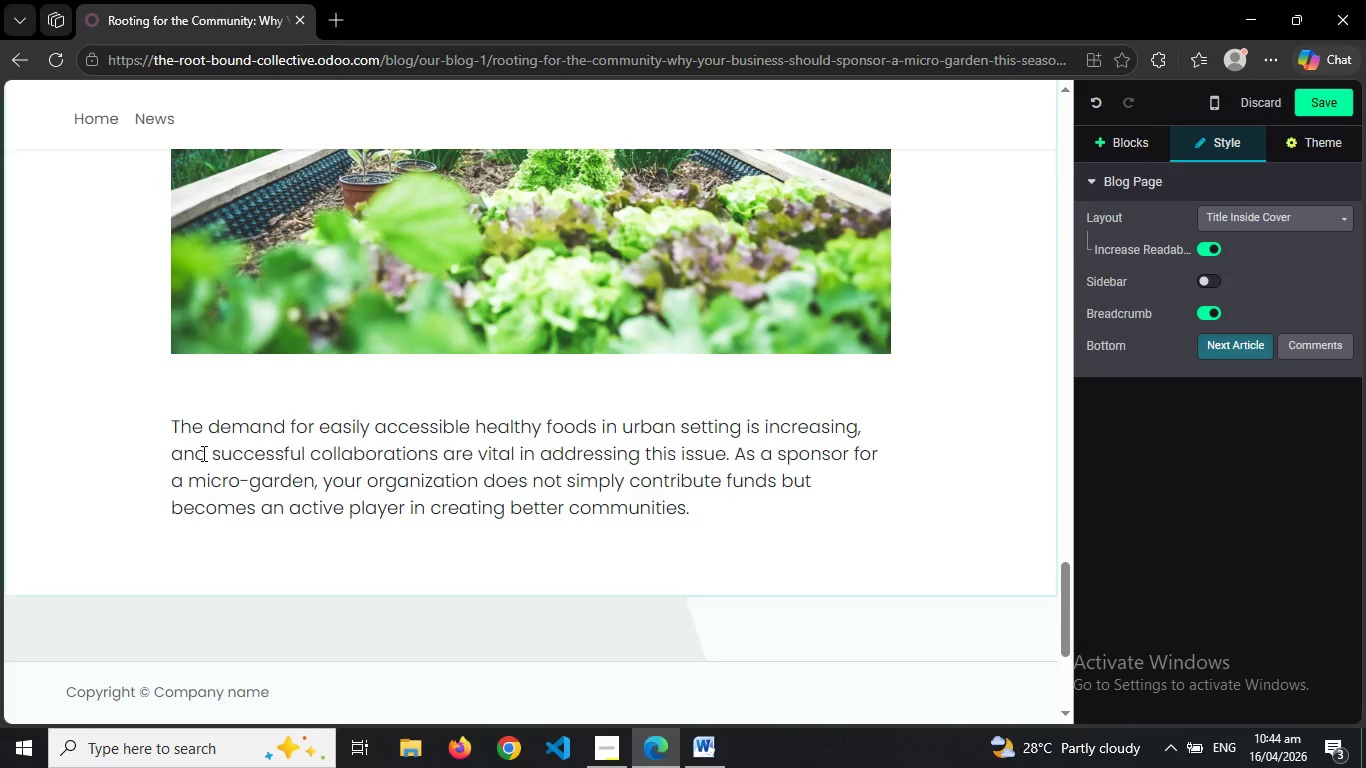 
wait(14.61)
 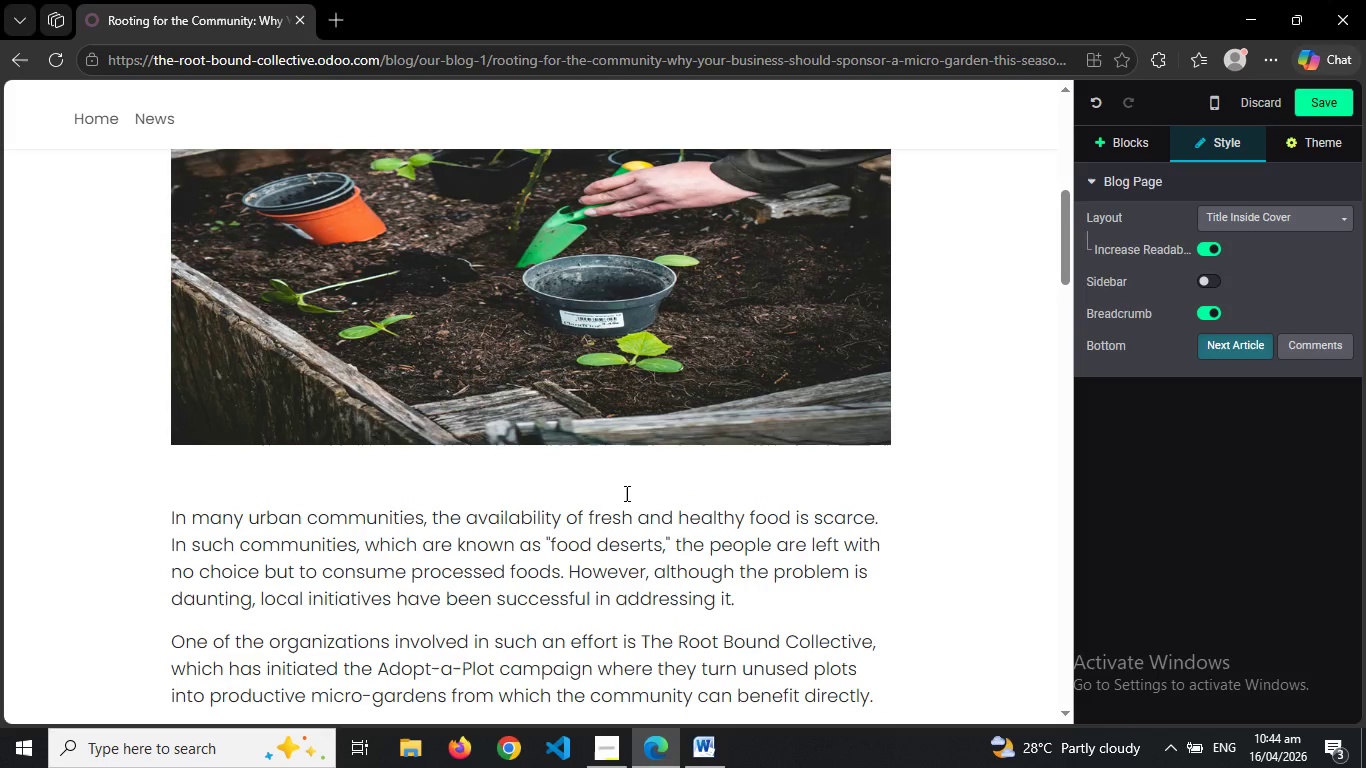 
left_click([1119, 147])
 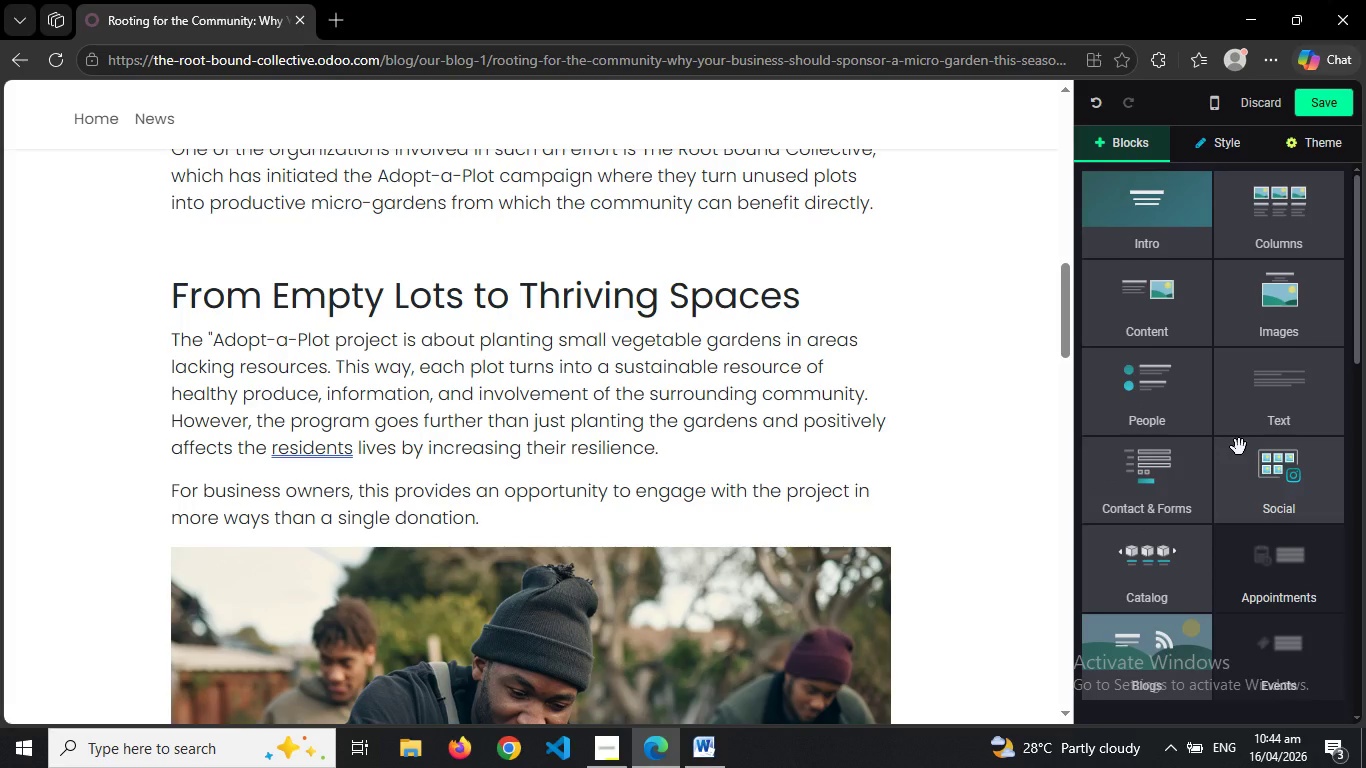 
wait(38.27)
 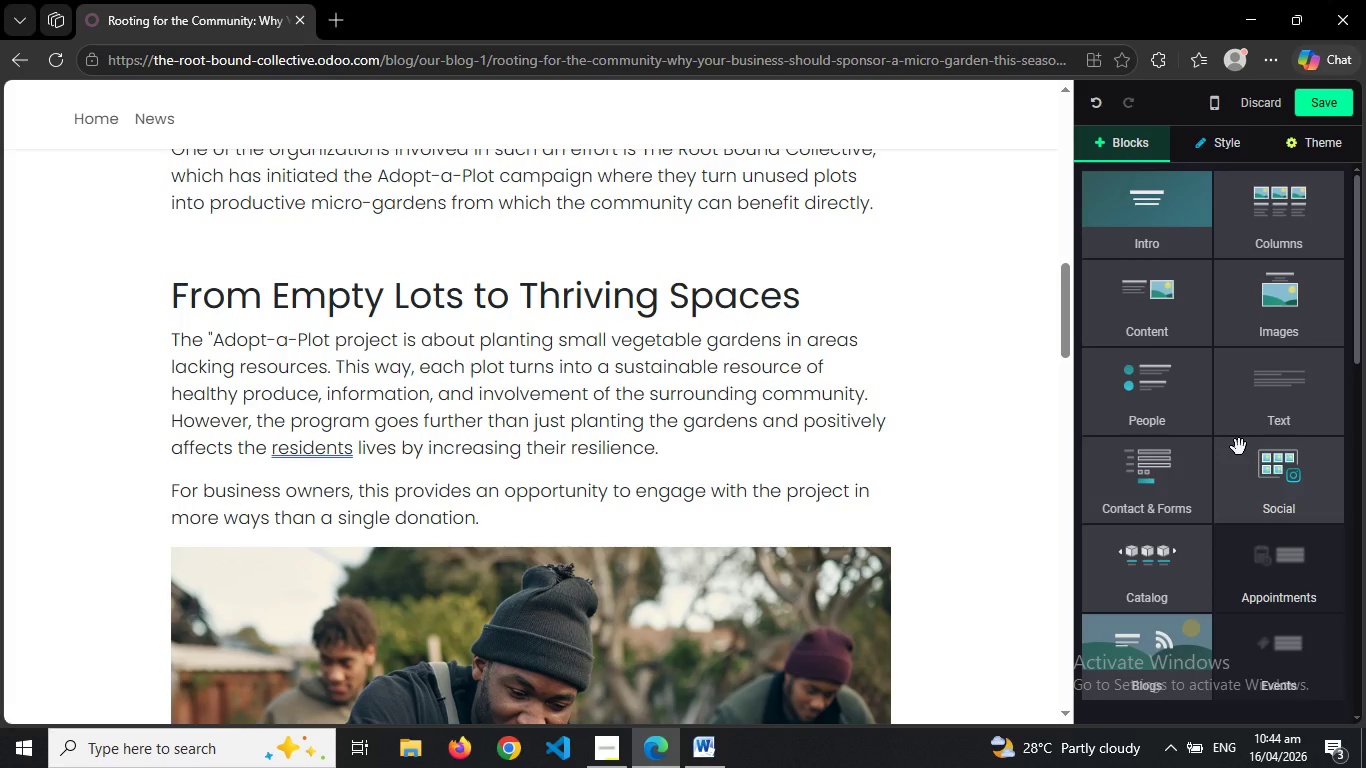 
left_click_drag(start_coordinate=[192, 555], to_coordinate=[241, 460])
 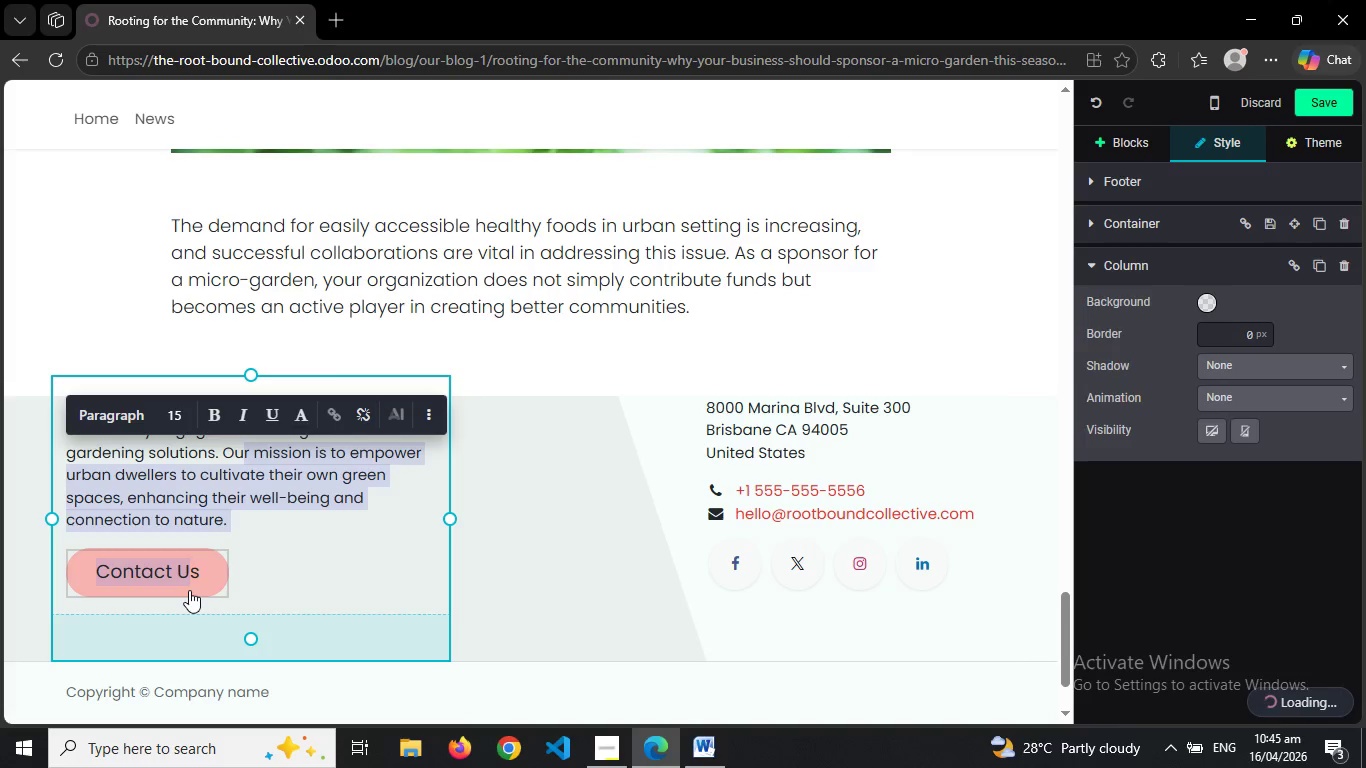 
left_click_drag(start_coordinate=[189, 590], to_coordinate=[300, 359])
 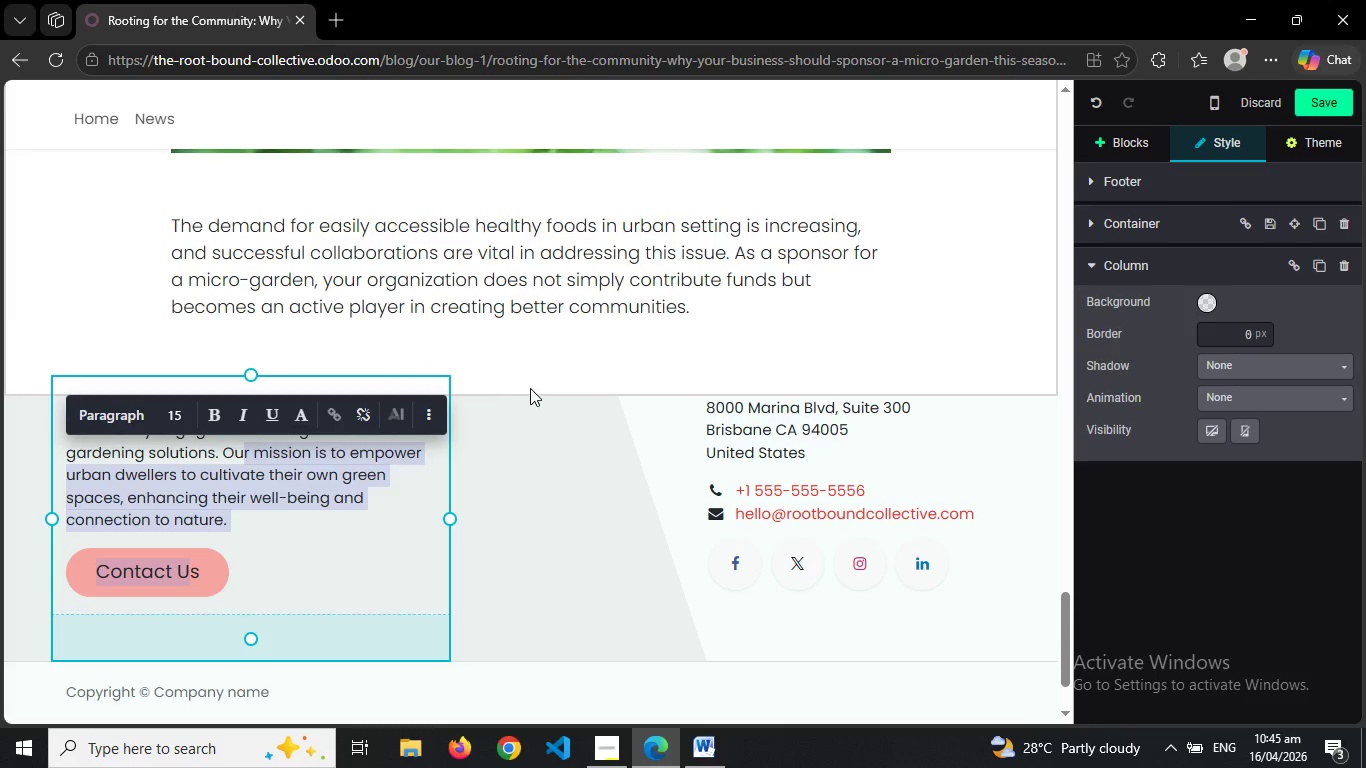 
left_click([532, 388])
 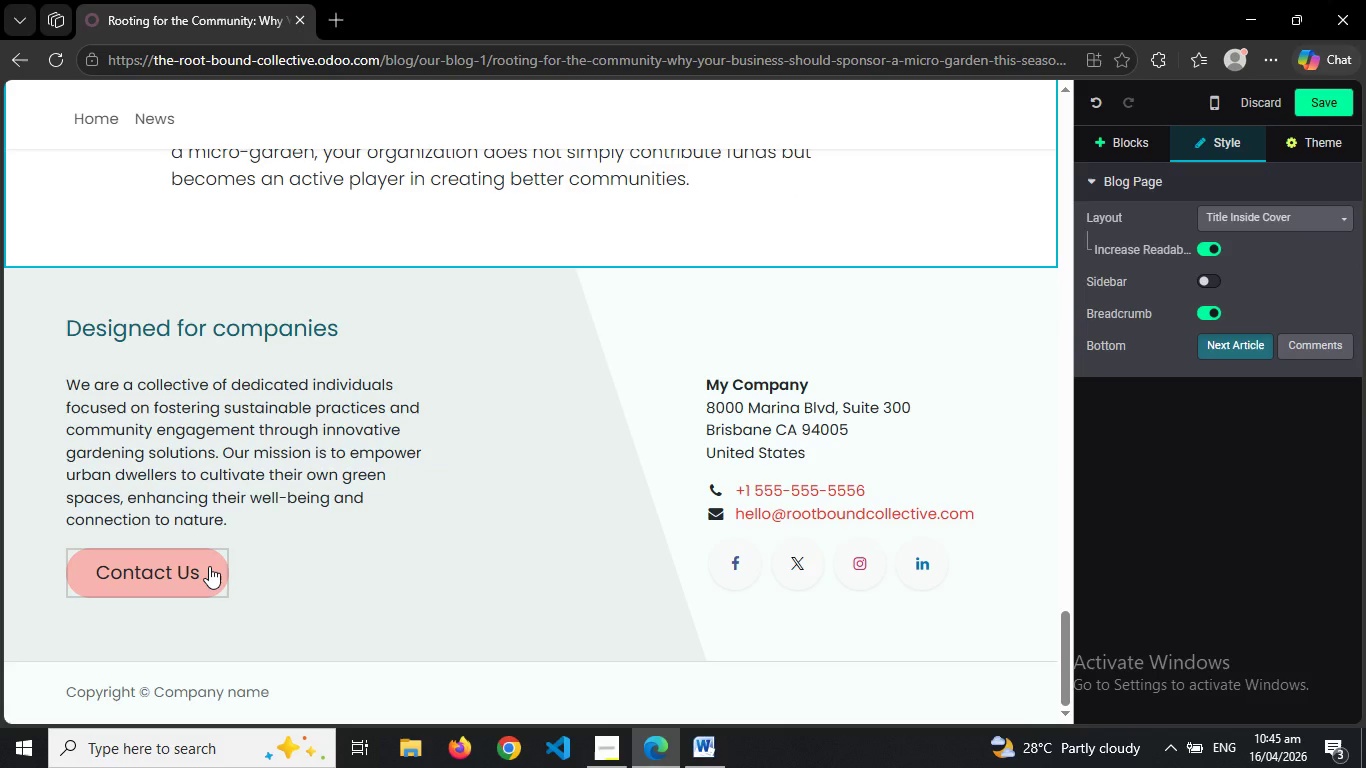 
wait(5.09)
 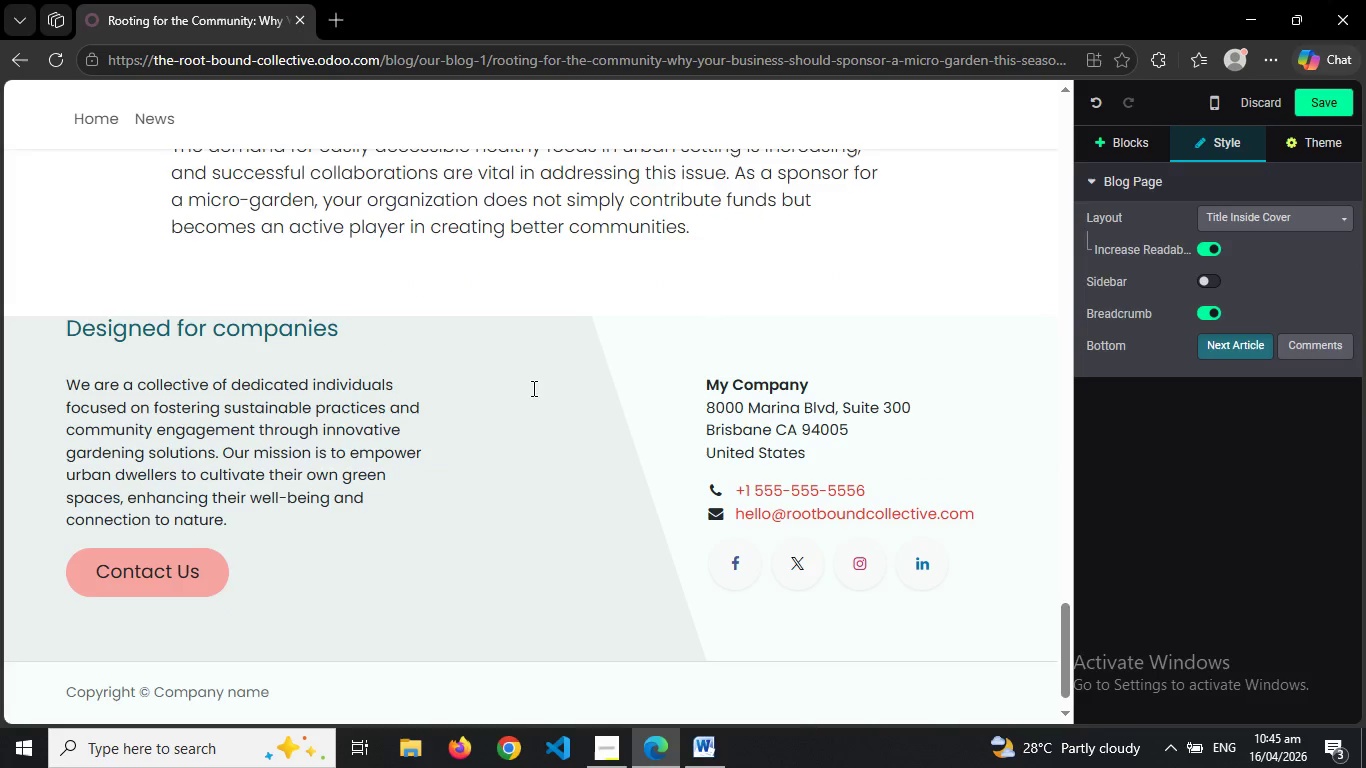 
left_click([217, 560])
 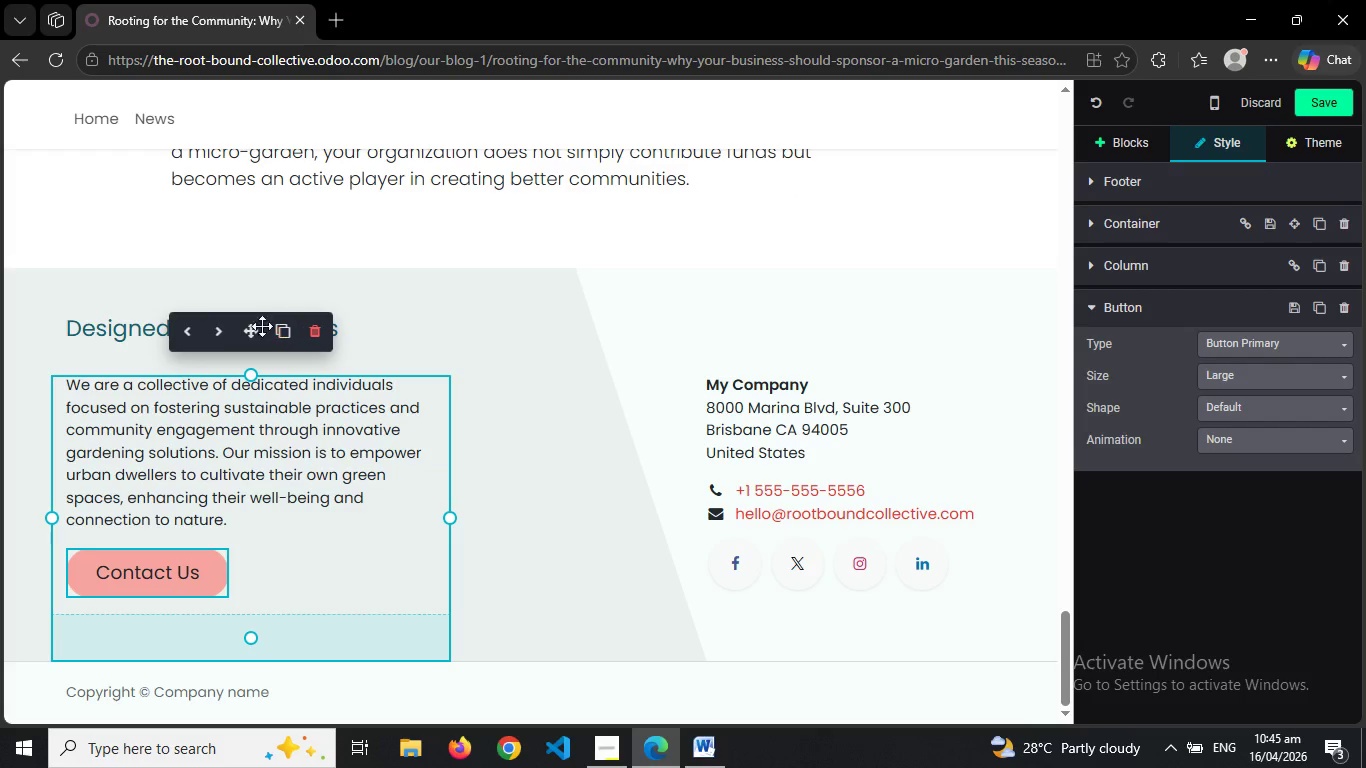 
left_click([248, 330])
 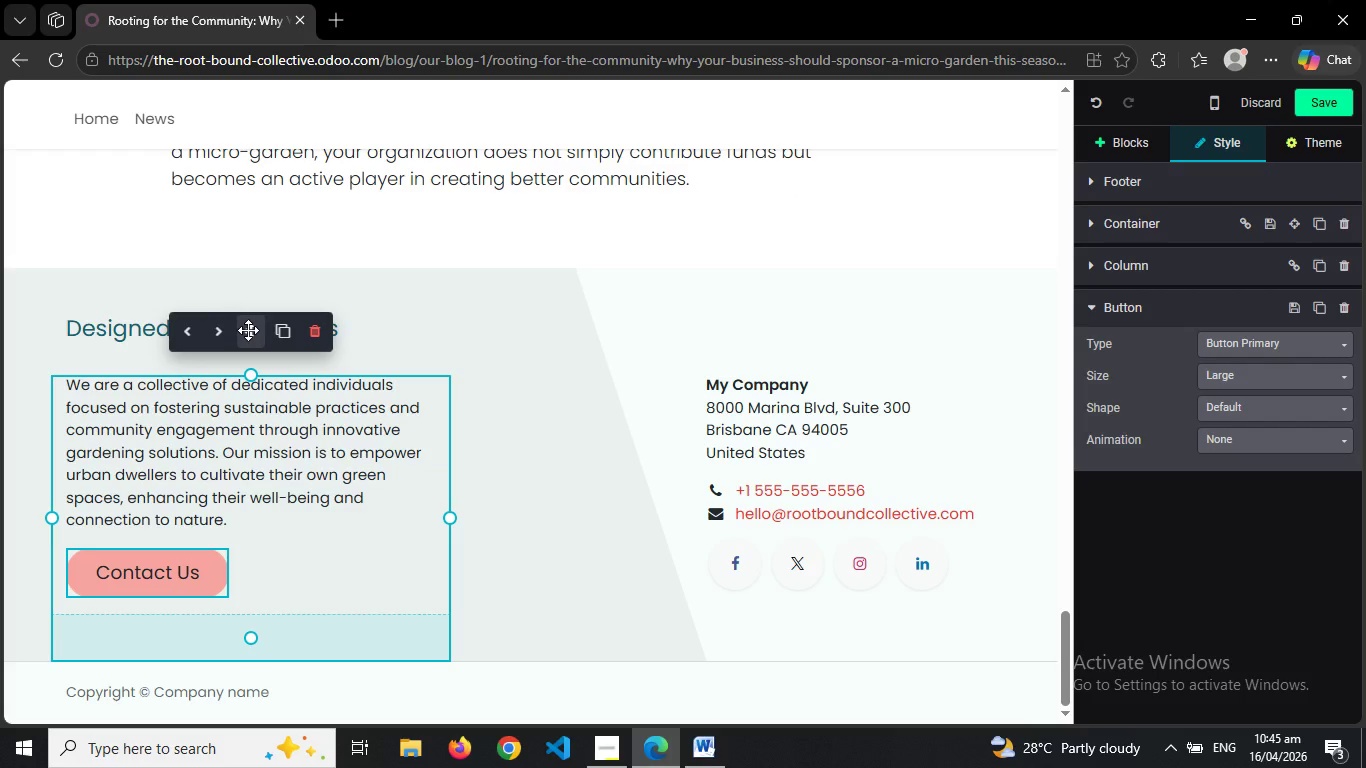 
left_click_drag(start_coordinate=[248, 330], to_coordinate=[274, 346])
 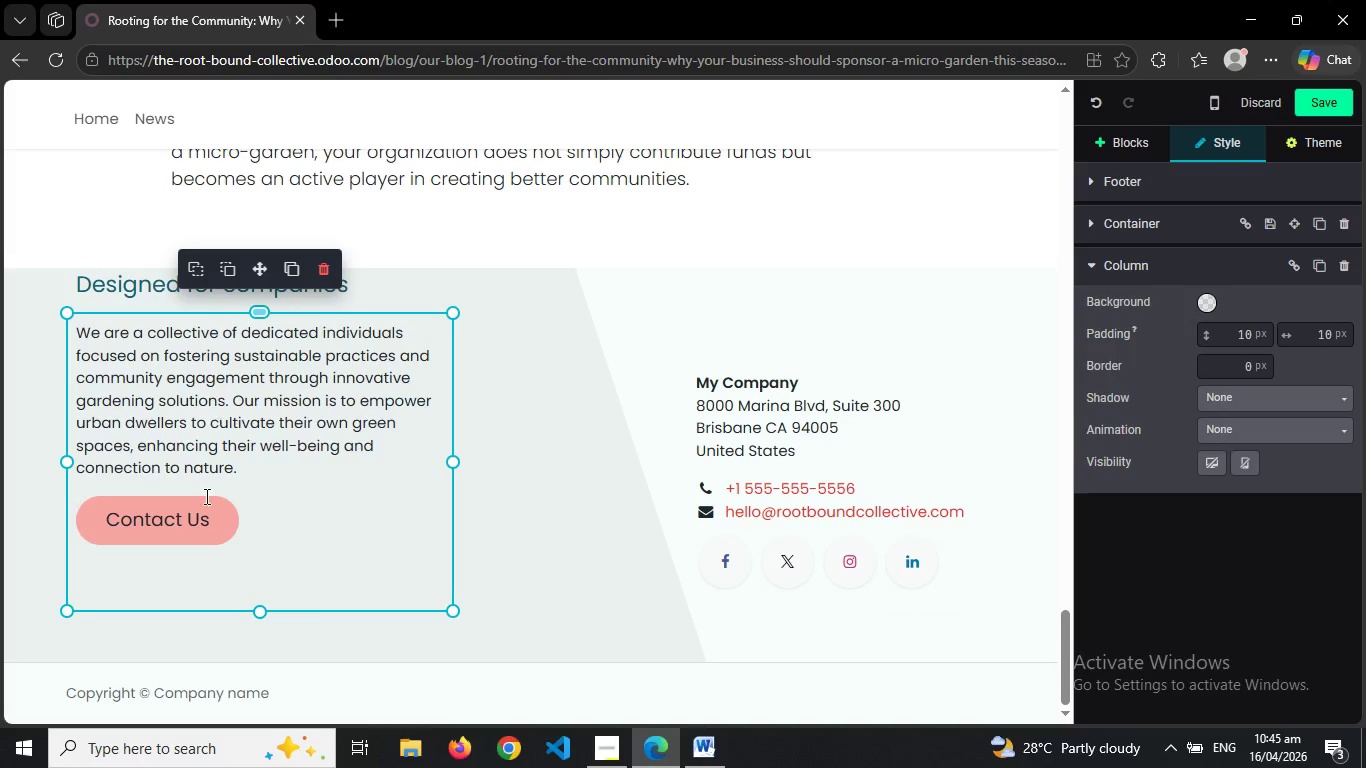 
left_click([205, 515])
 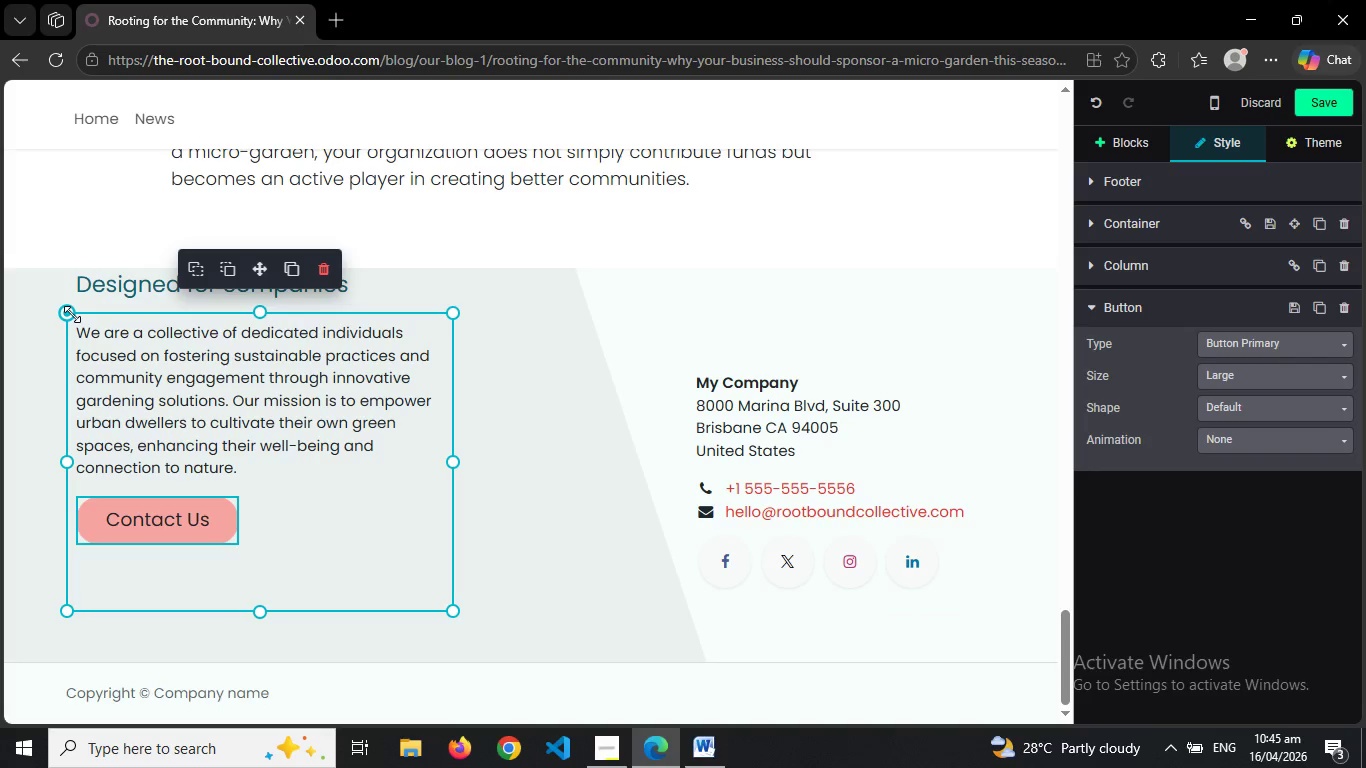 
left_click([72, 314])
 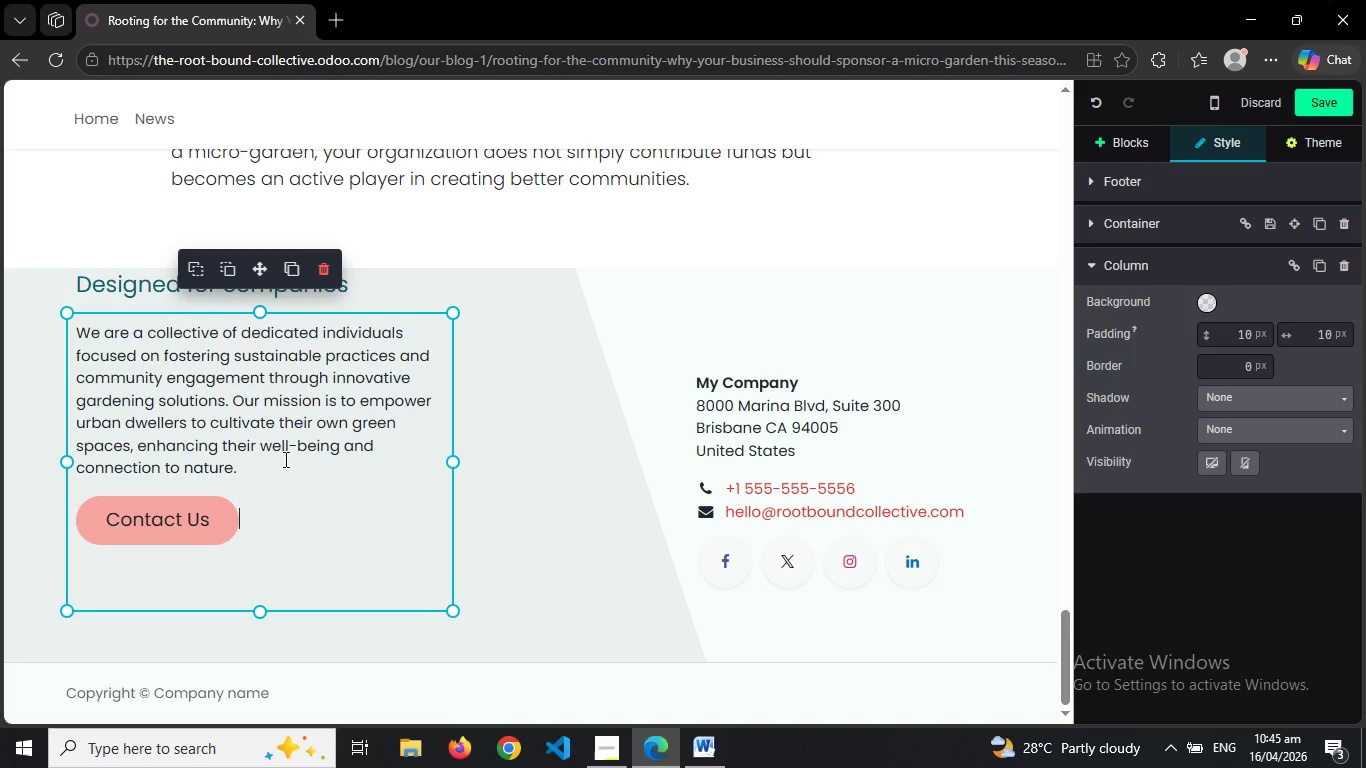 
left_click_drag(start_coordinate=[286, 476], to_coordinate=[71, 319])
 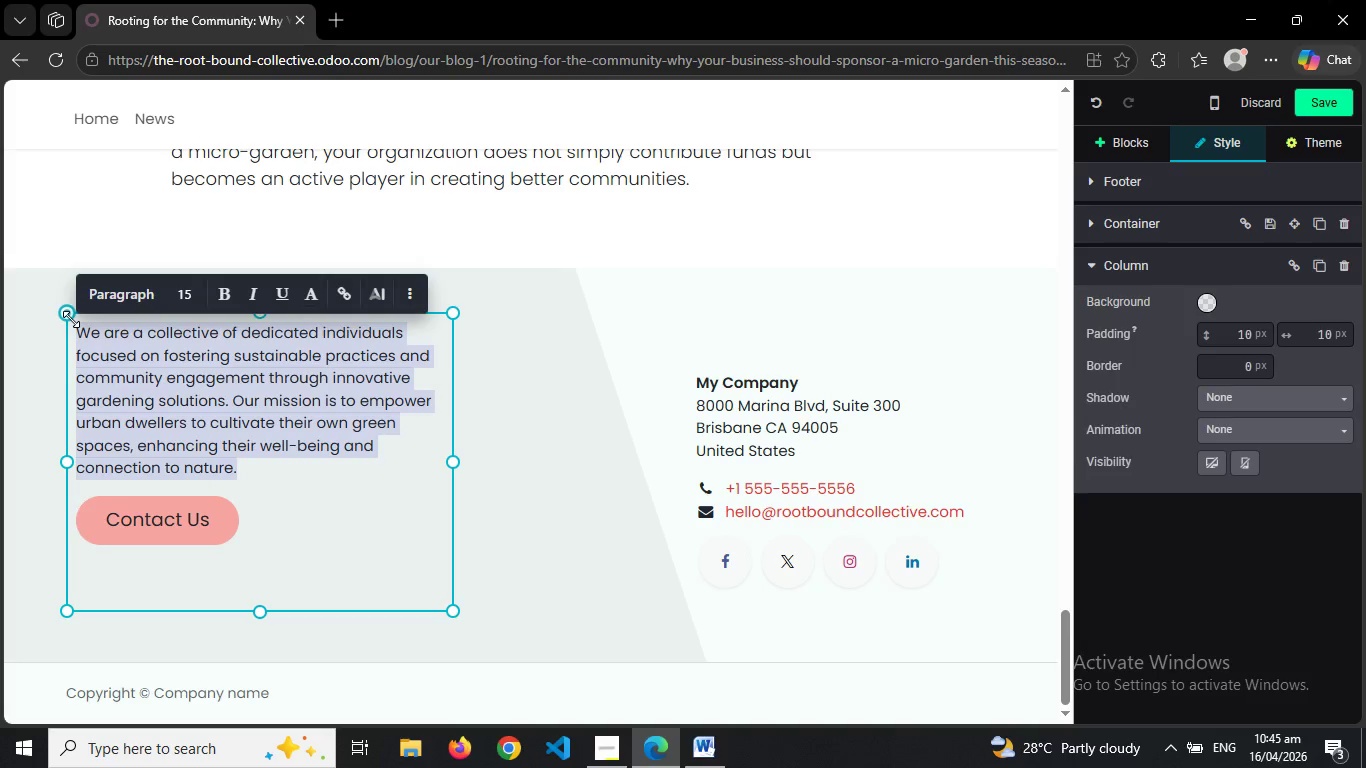 
key(Backspace)
 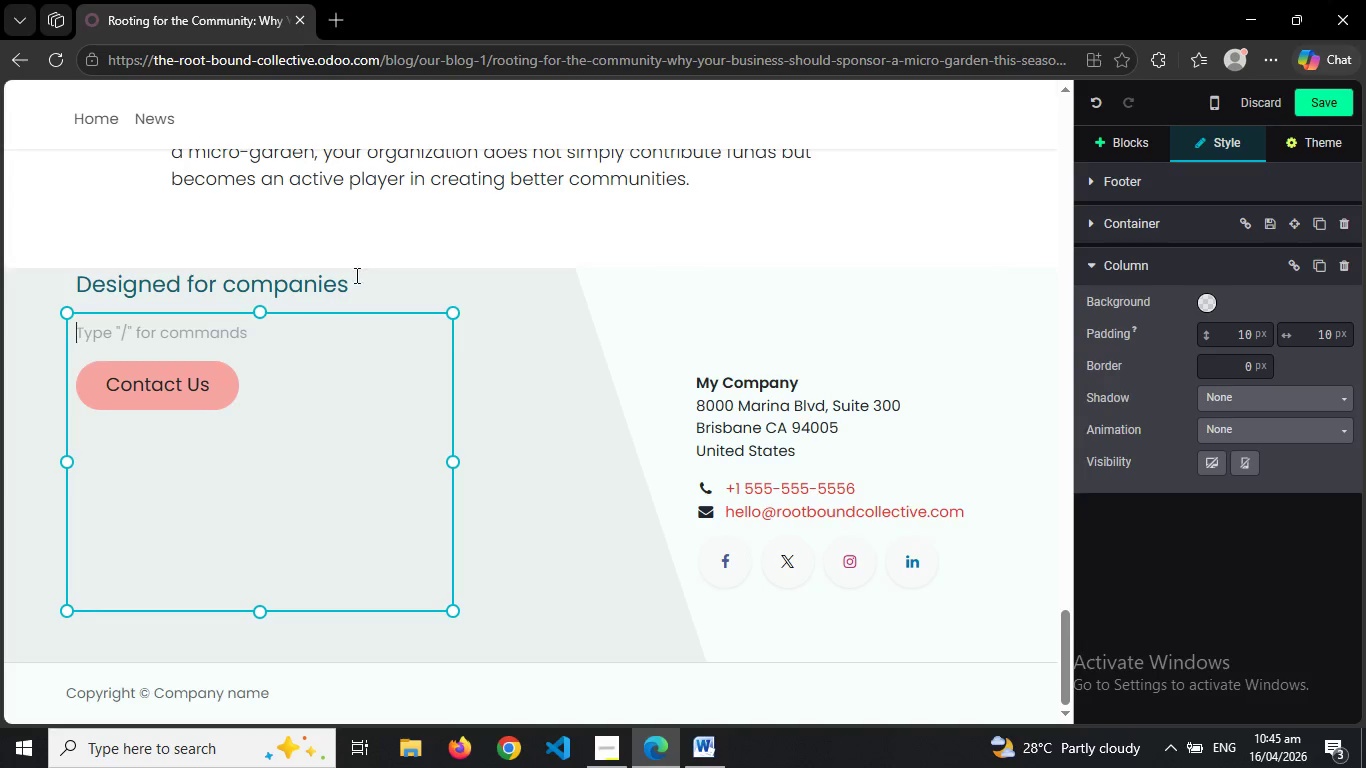 
left_click_drag(start_coordinate=[356, 286], to_coordinate=[23, 276])
 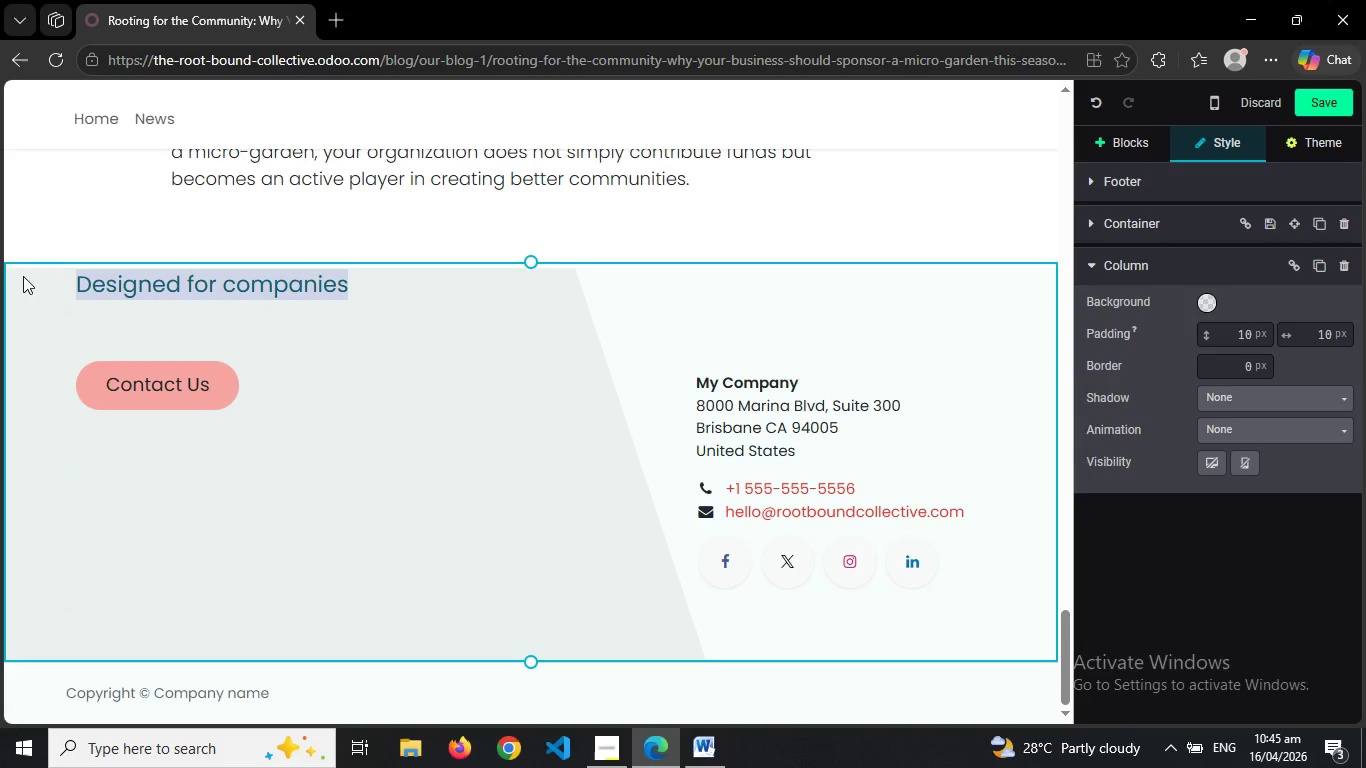 
key(Backspace)
 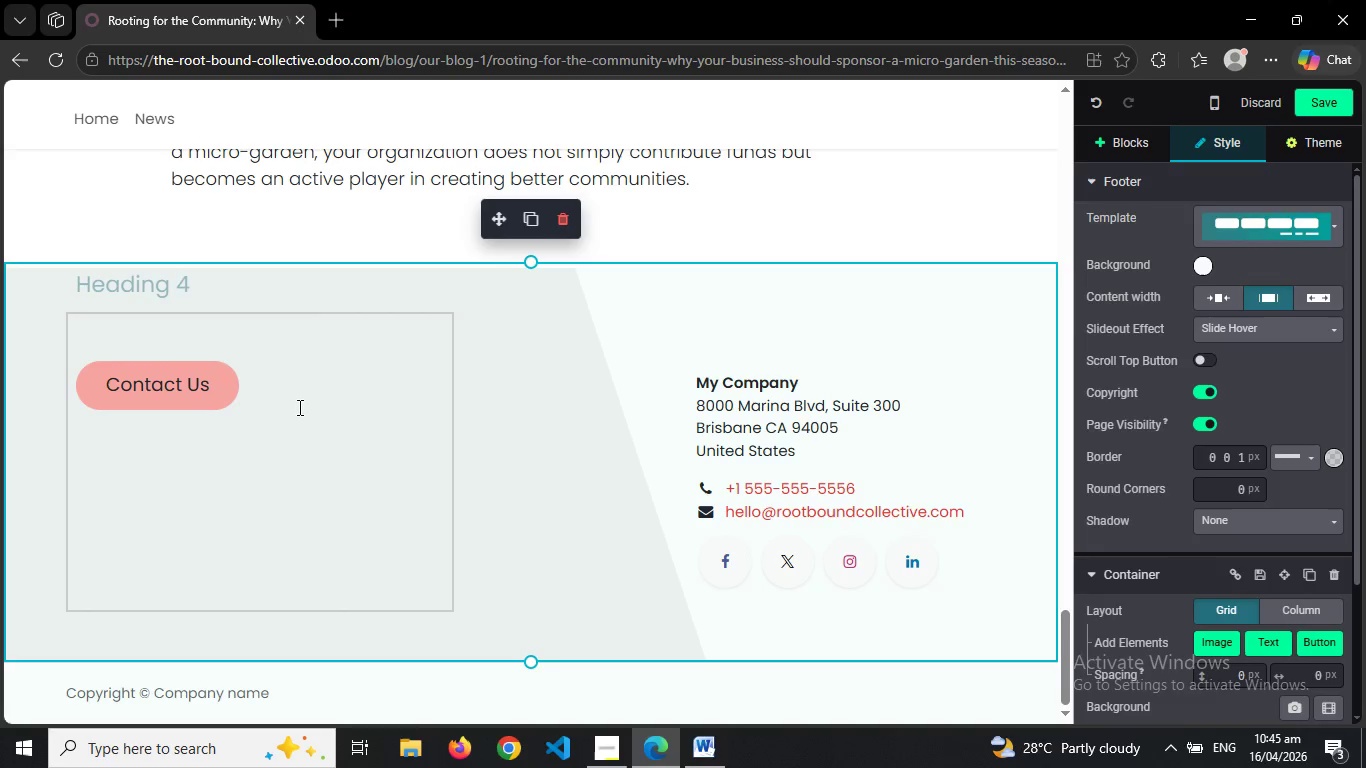 
left_click([572, 428])
 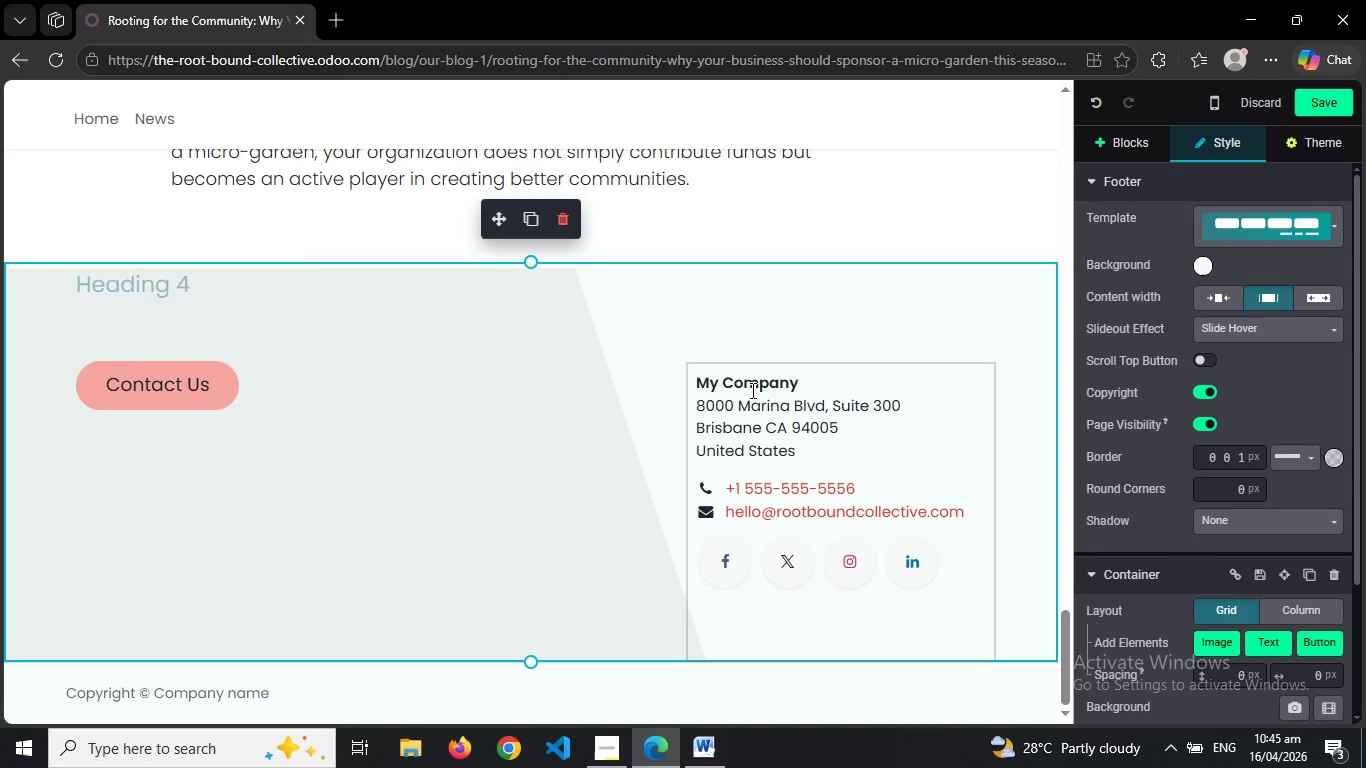 
left_click([751, 390])
 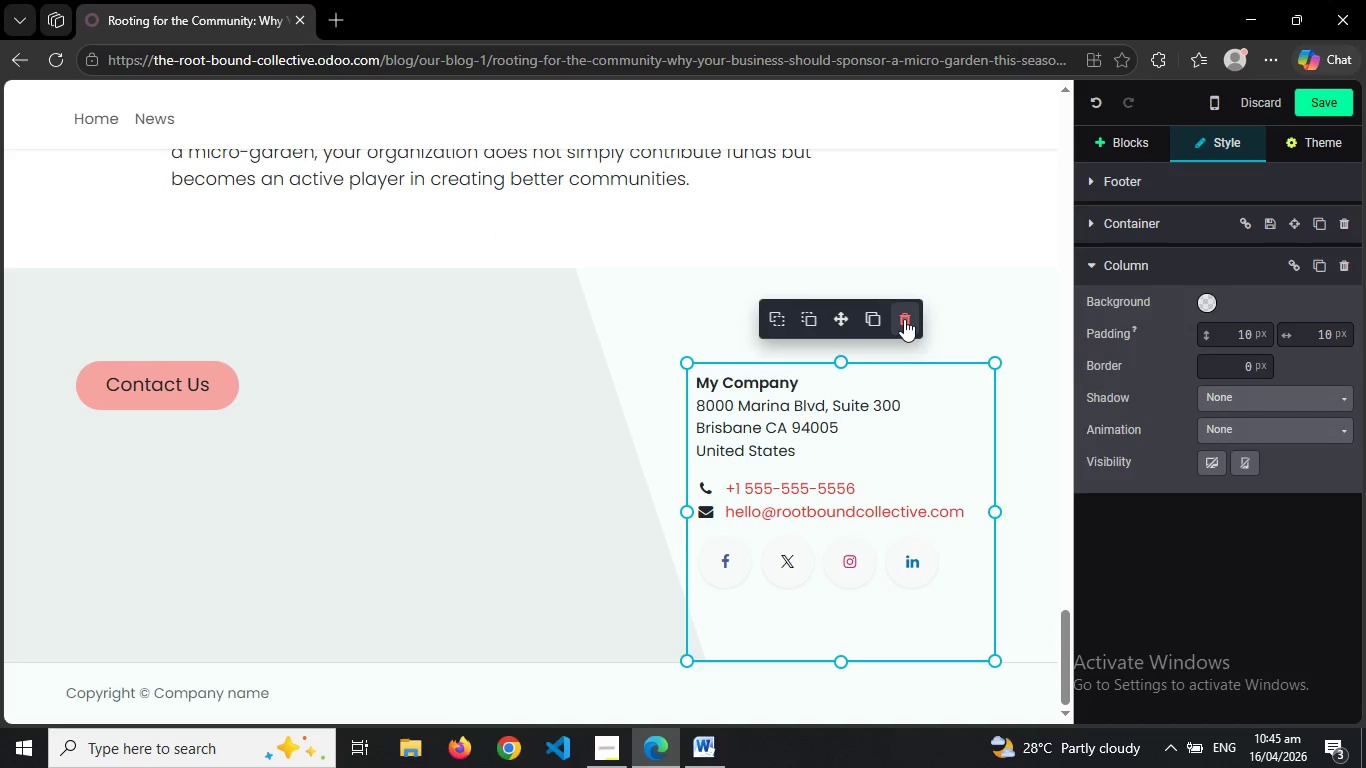 
left_click([904, 319])
 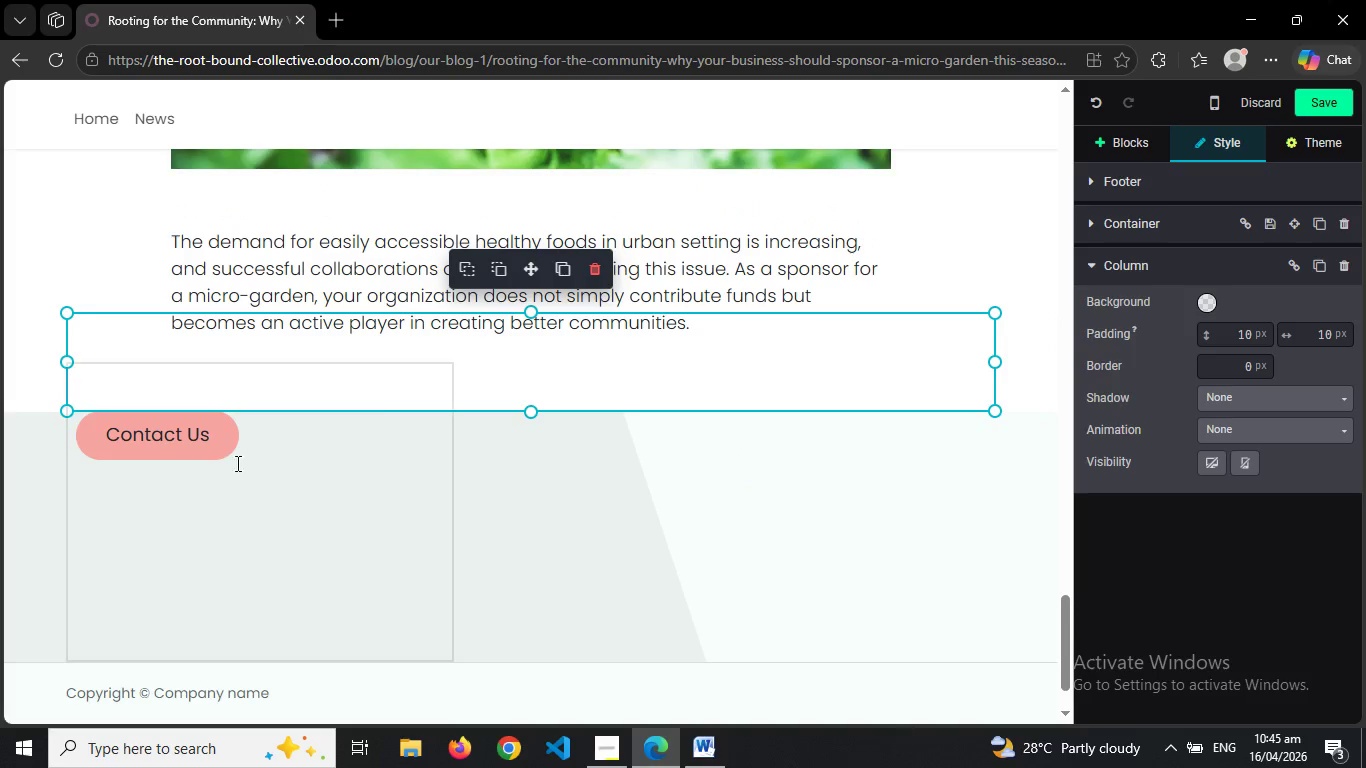 
left_click_drag(start_coordinate=[188, 430], to_coordinate=[242, 416])
 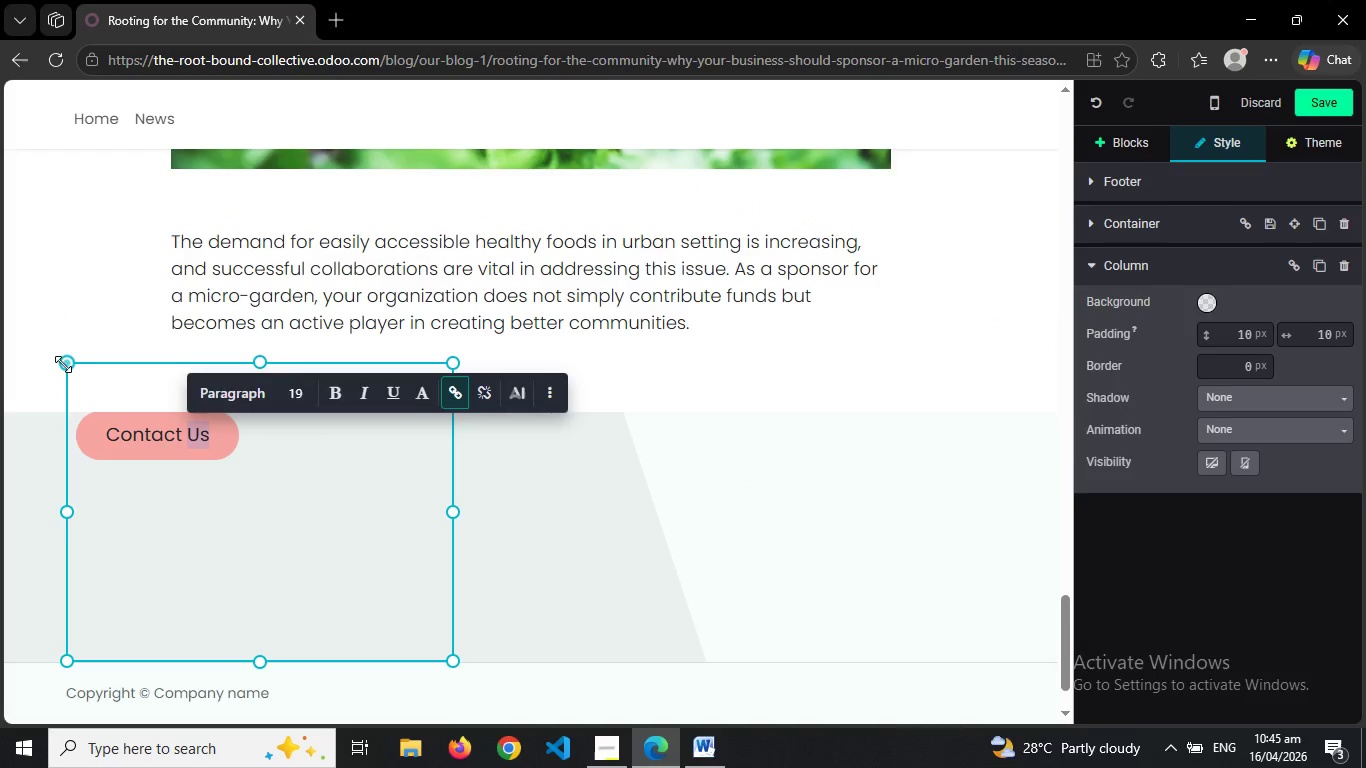 
left_click_drag(start_coordinate=[63, 364], to_coordinate=[208, 546])
 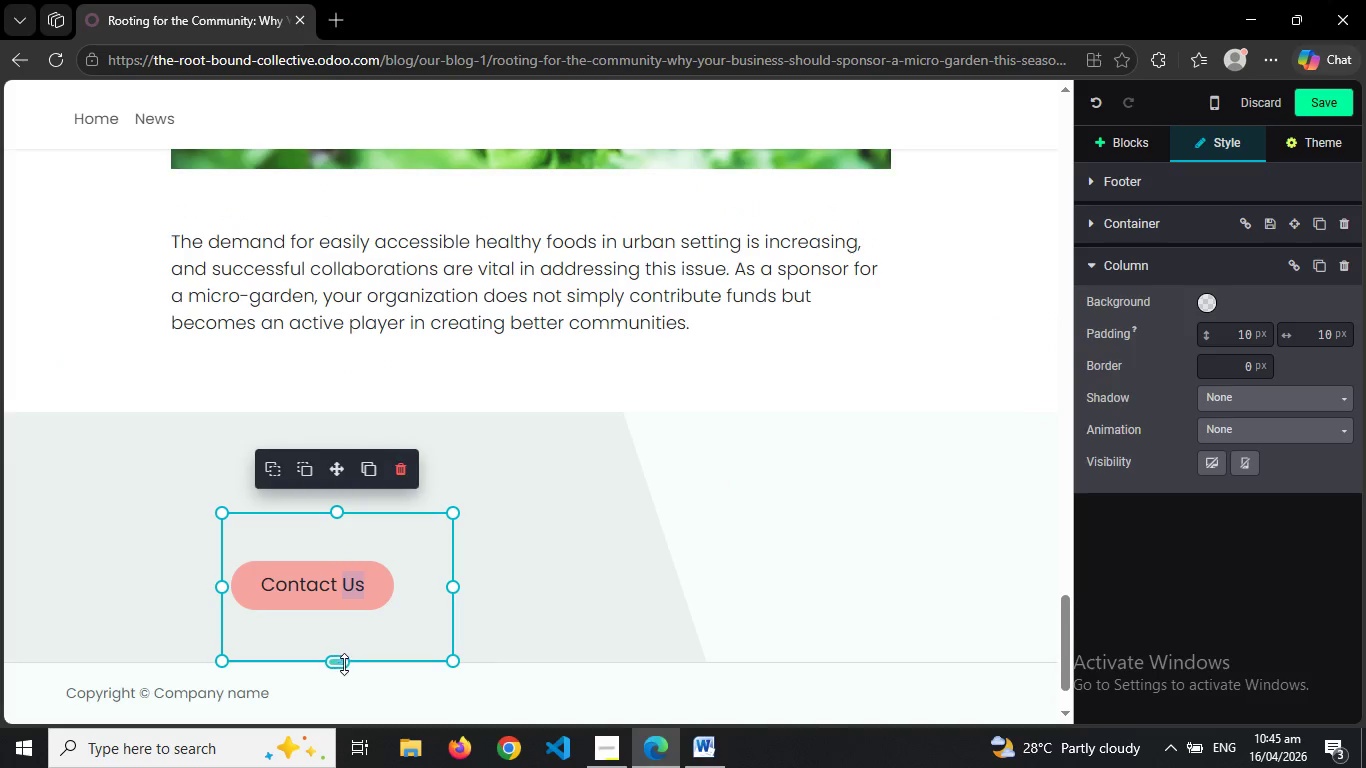 
left_click_drag(start_coordinate=[343, 664], to_coordinate=[343, 646])
 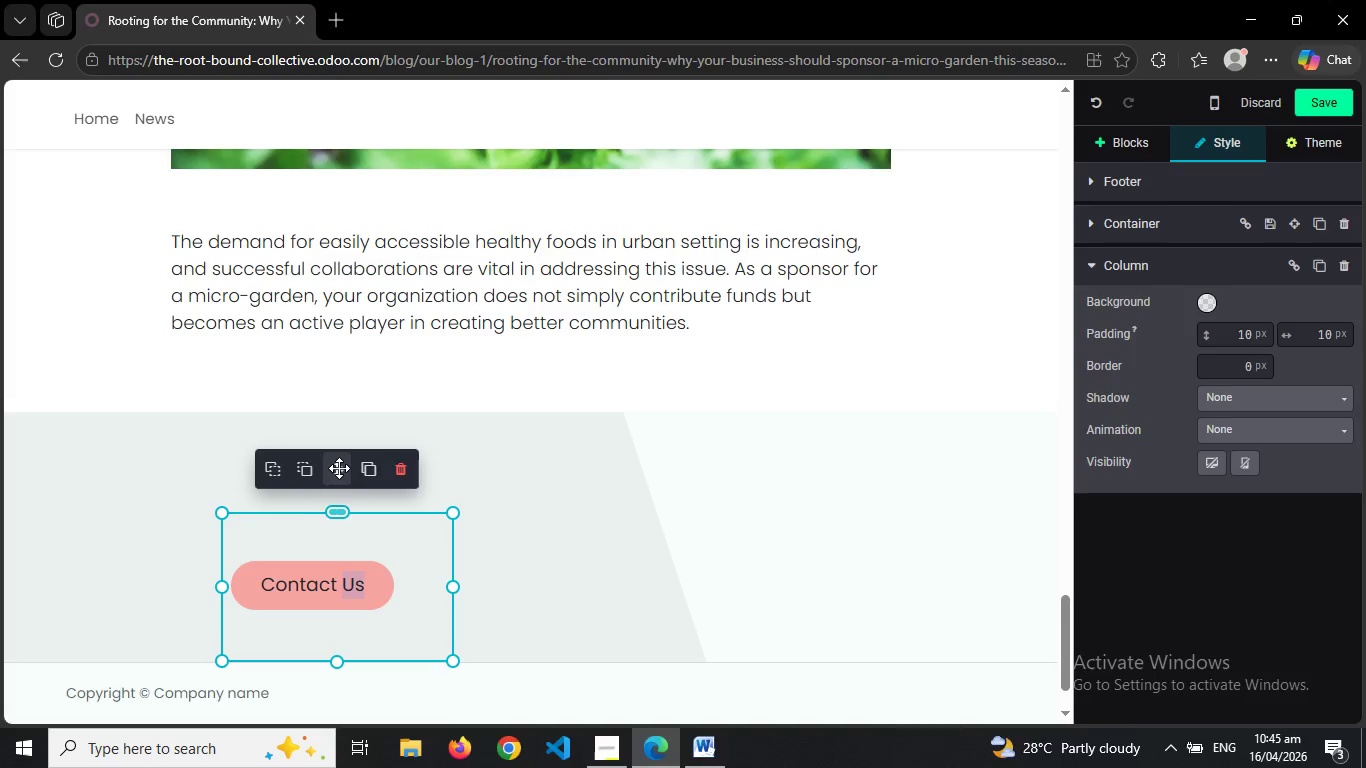 
left_click_drag(start_coordinate=[339, 468], to_coordinate=[318, 505])
 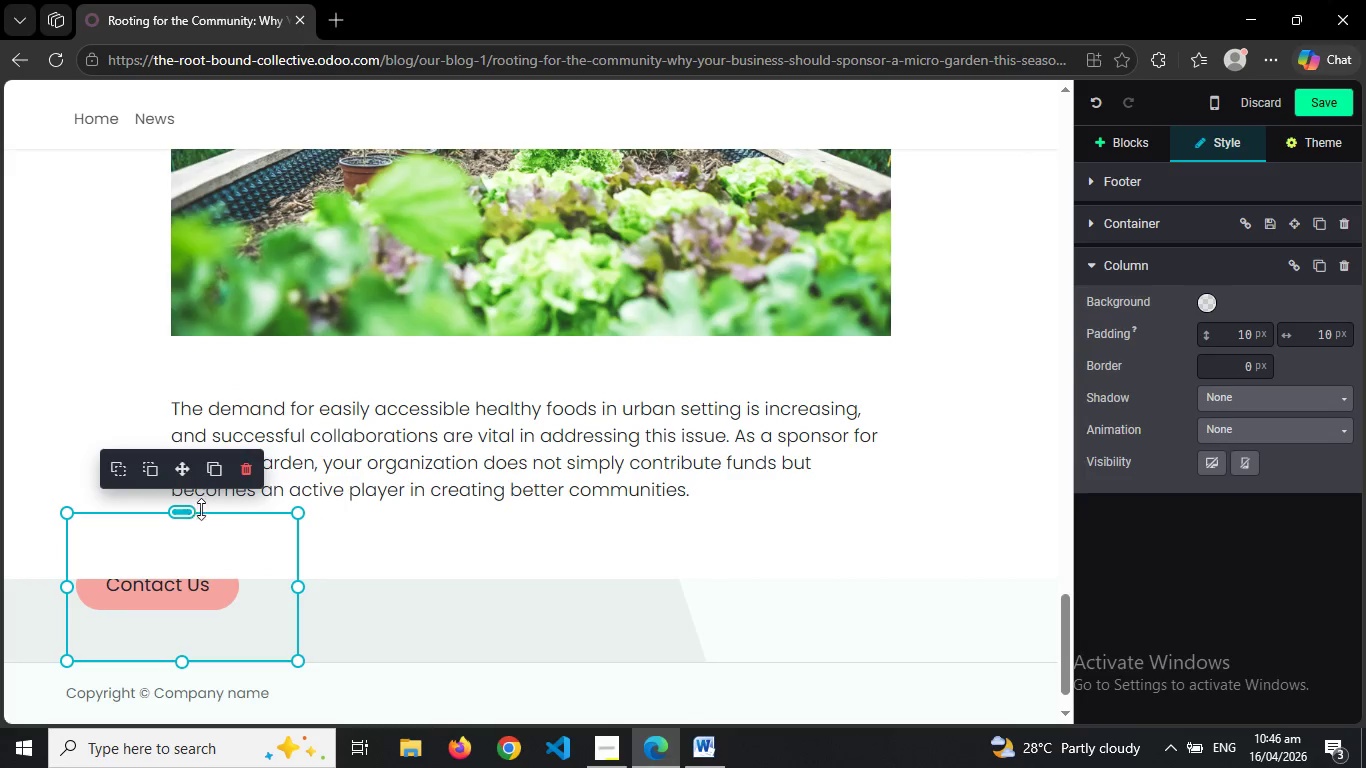 
wait(6.19)
 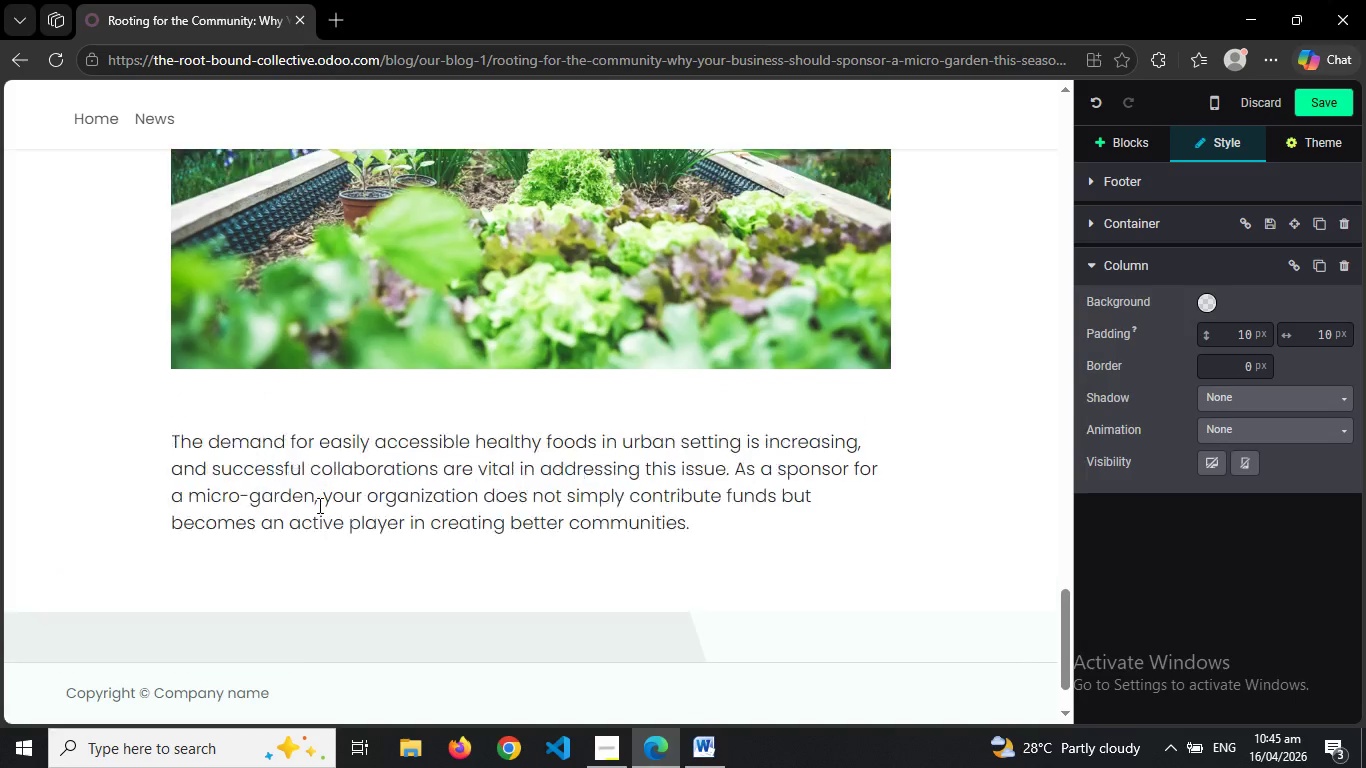 
left_click_drag(start_coordinate=[182, 469], to_coordinate=[240, 364])
 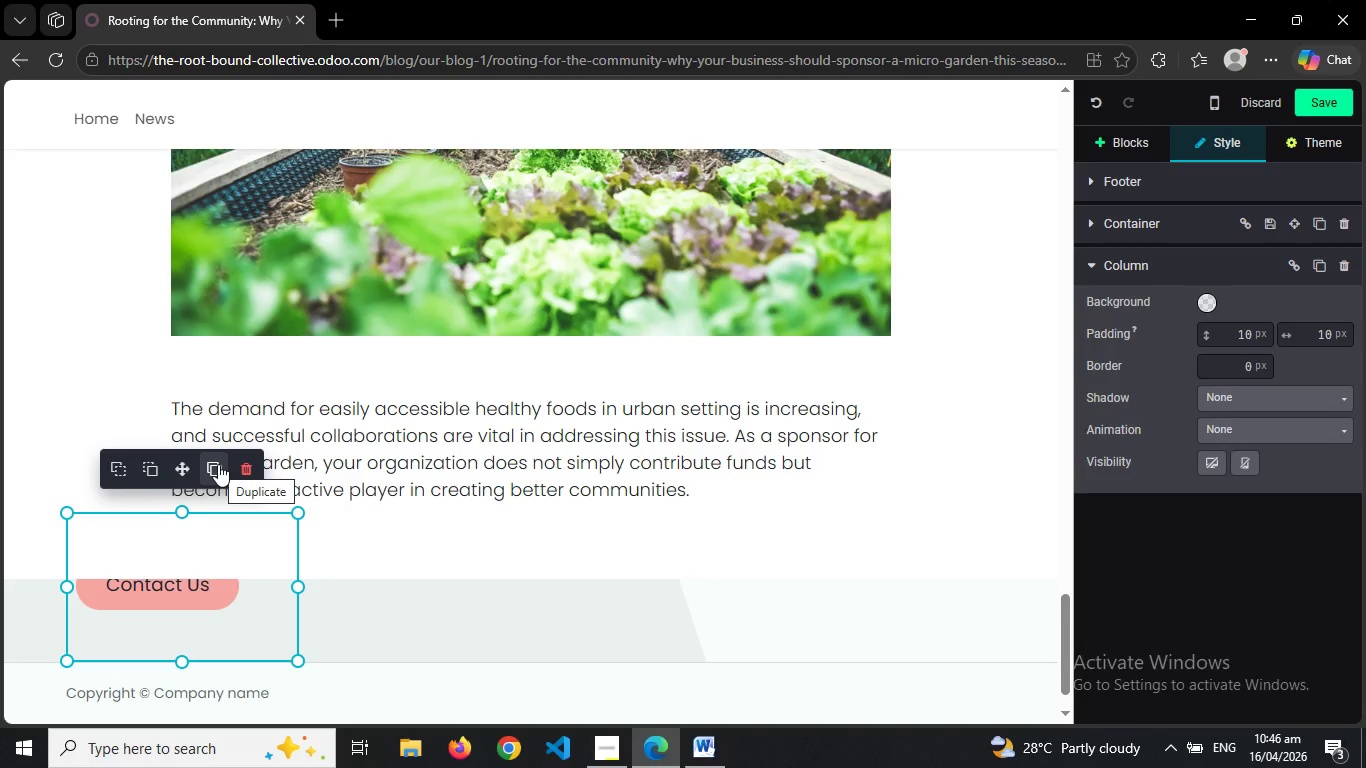 
wait(8.11)
 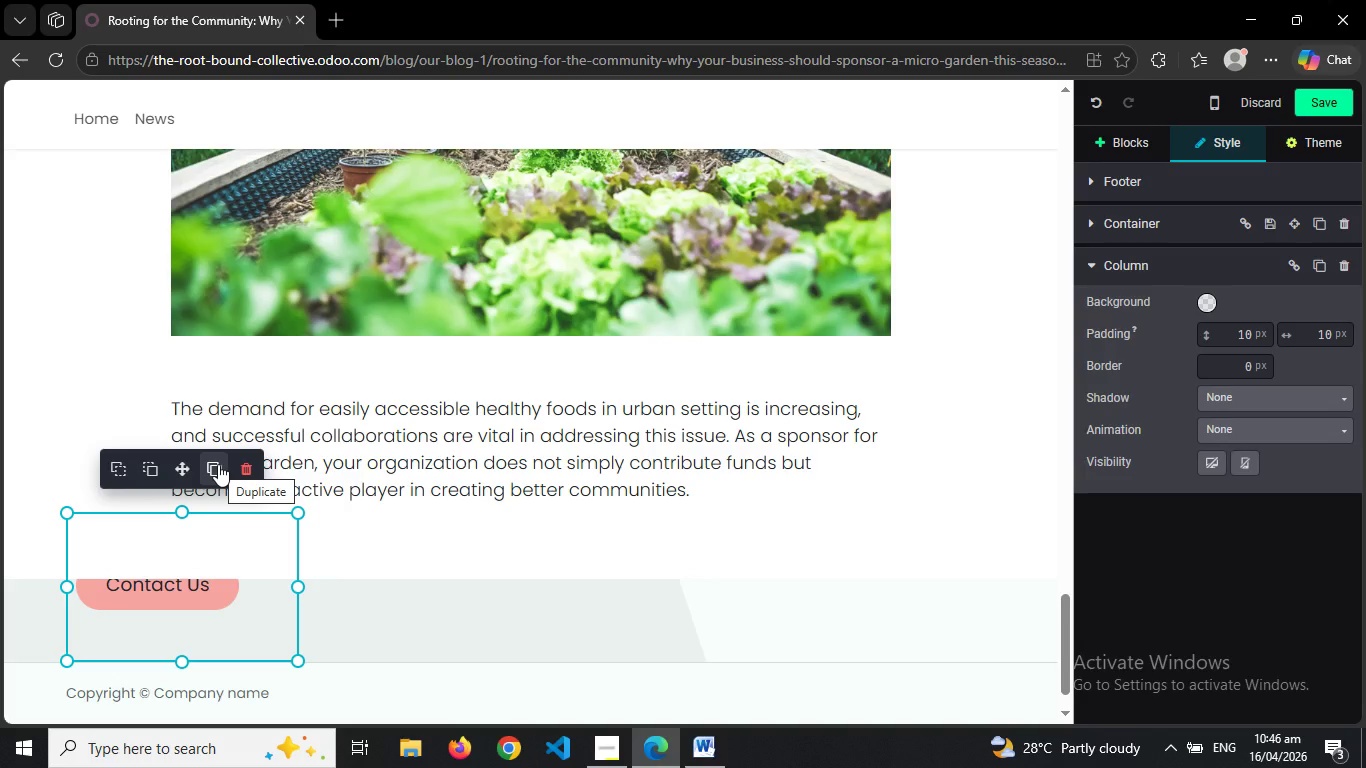 
left_click([253, 482])
 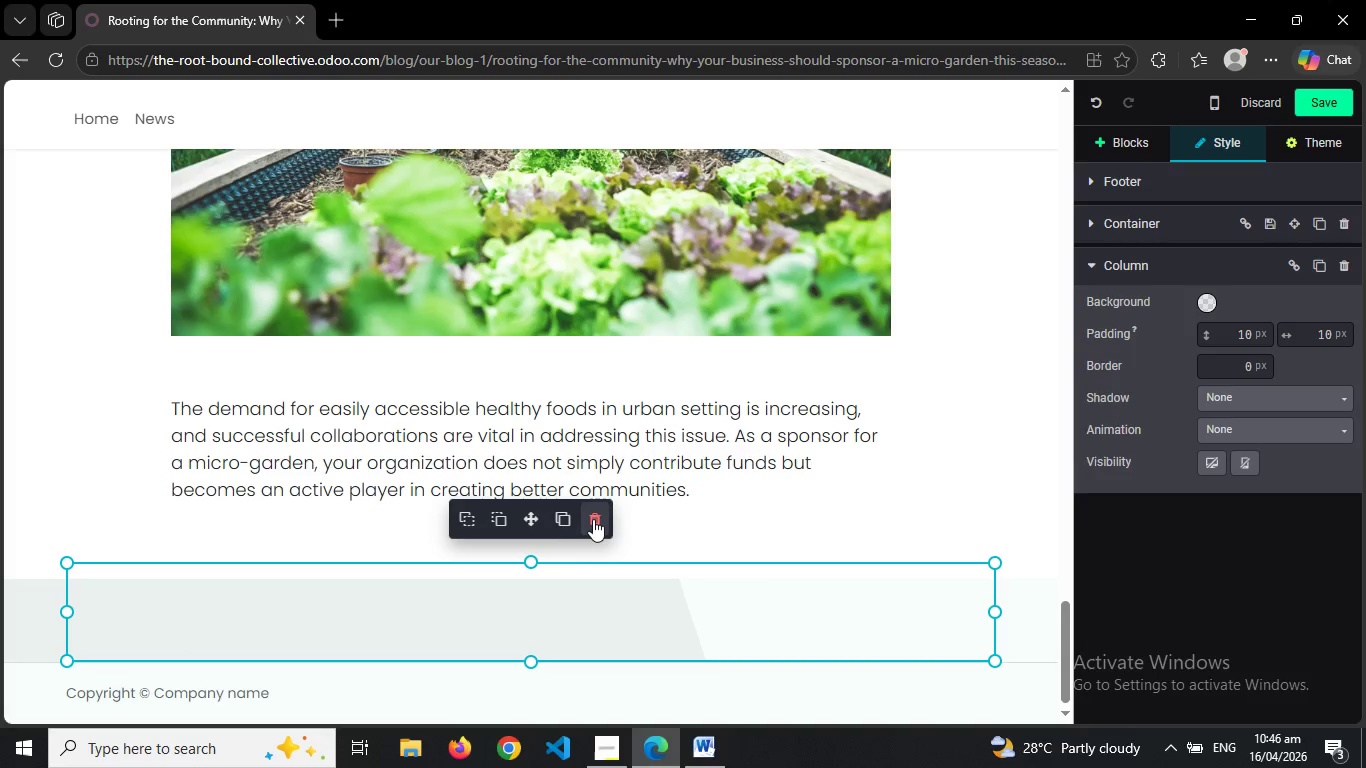 
left_click([594, 519])
 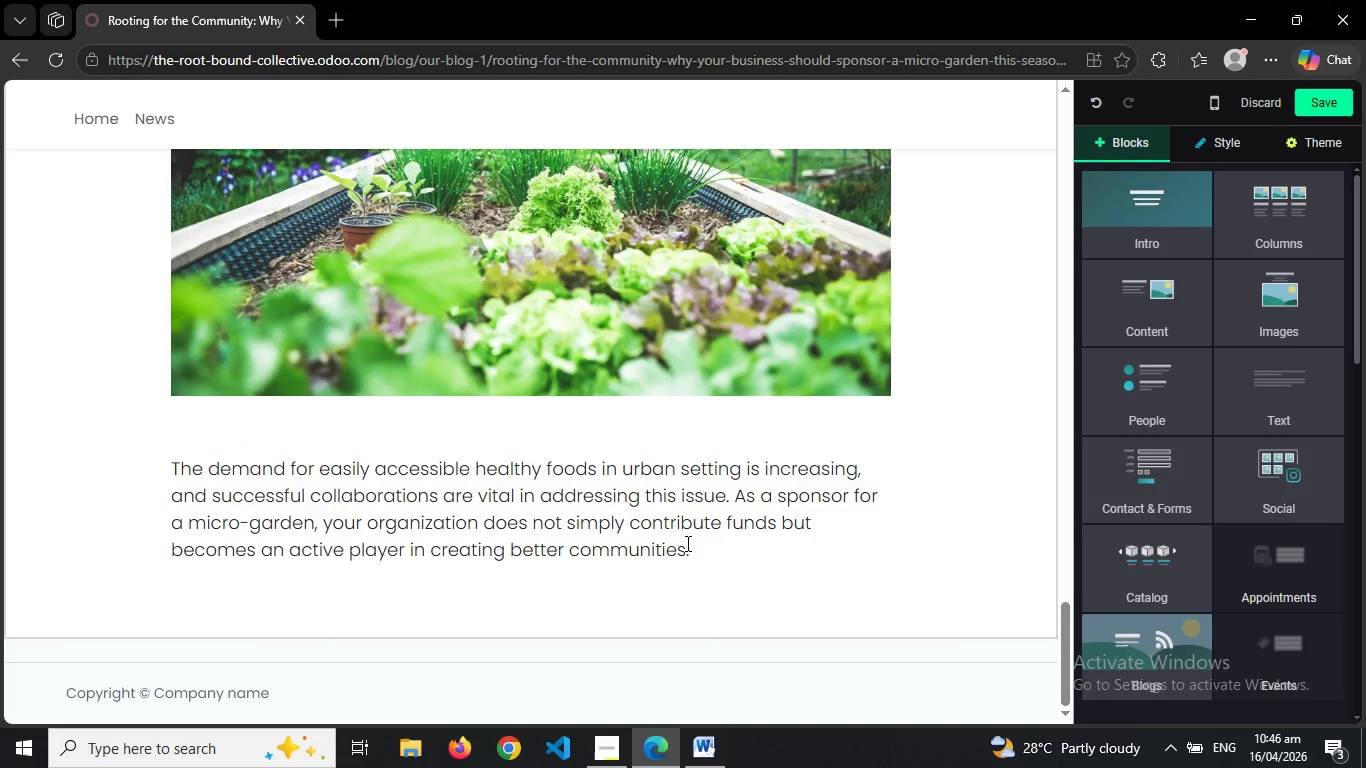 
left_click([710, 556])
 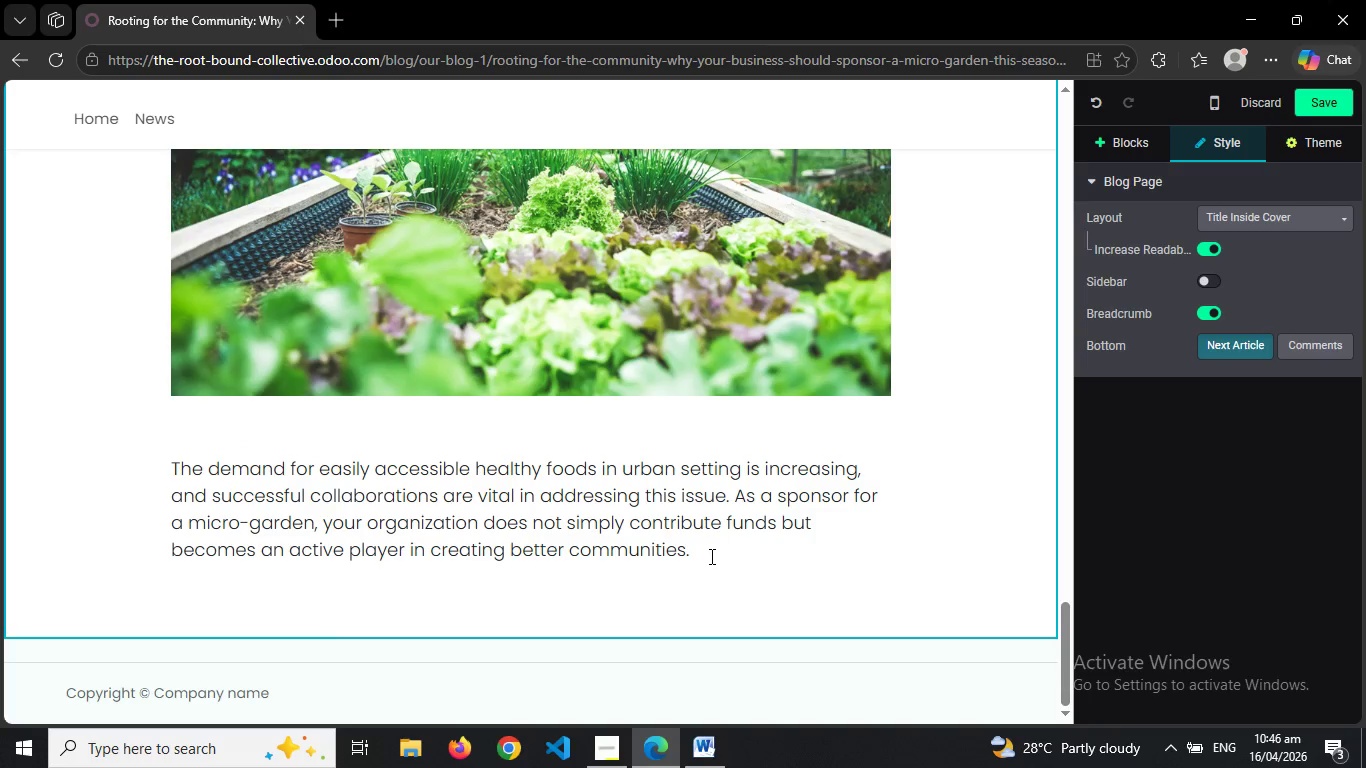 
key(Enter)
 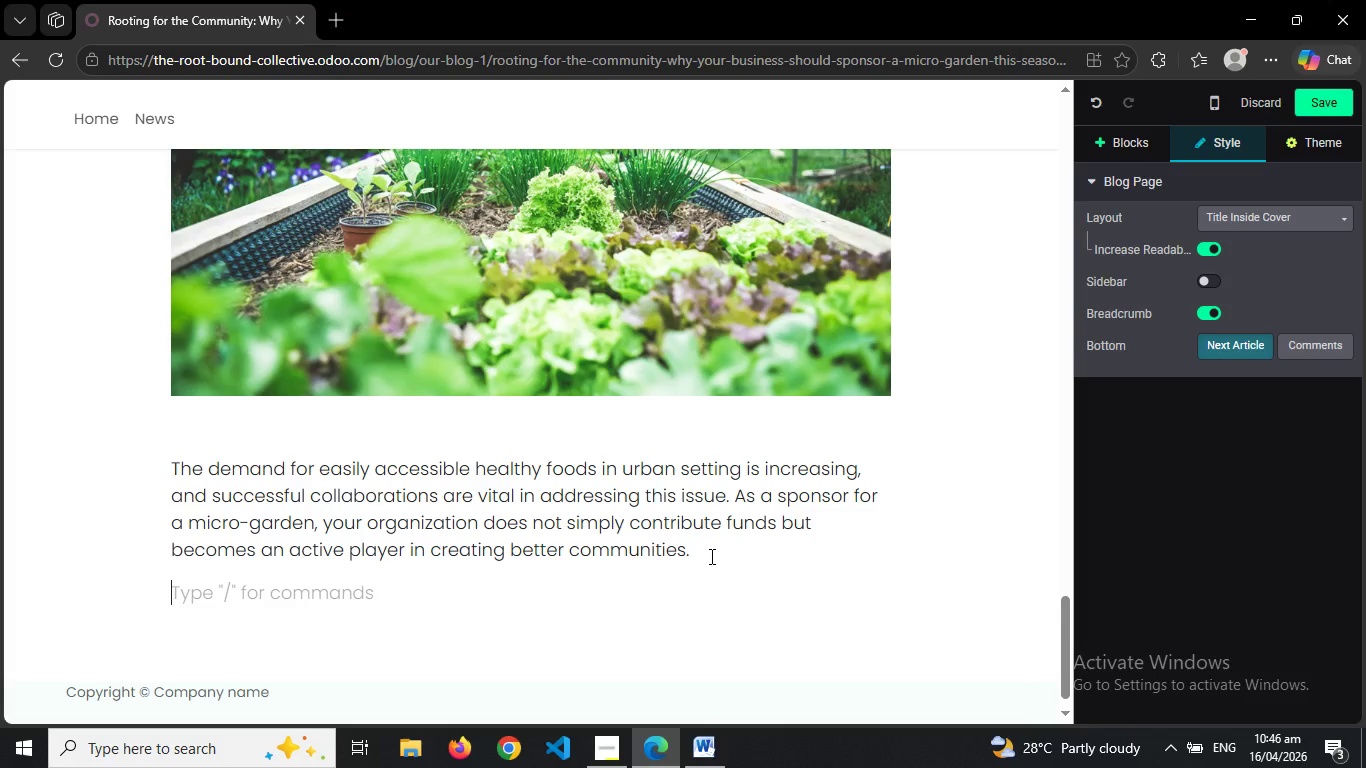 
wait(7.59)
 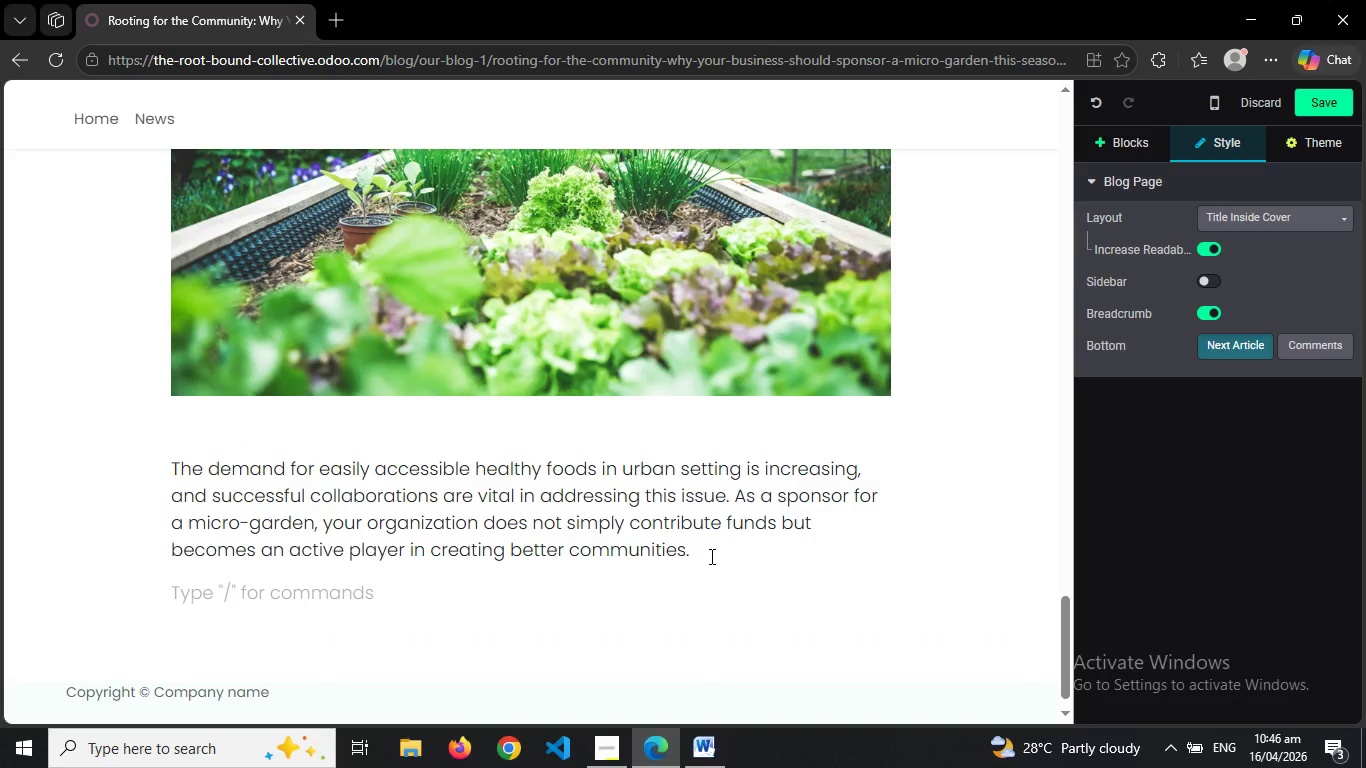 
type(Explore our 2024 Sponsorship Package)
 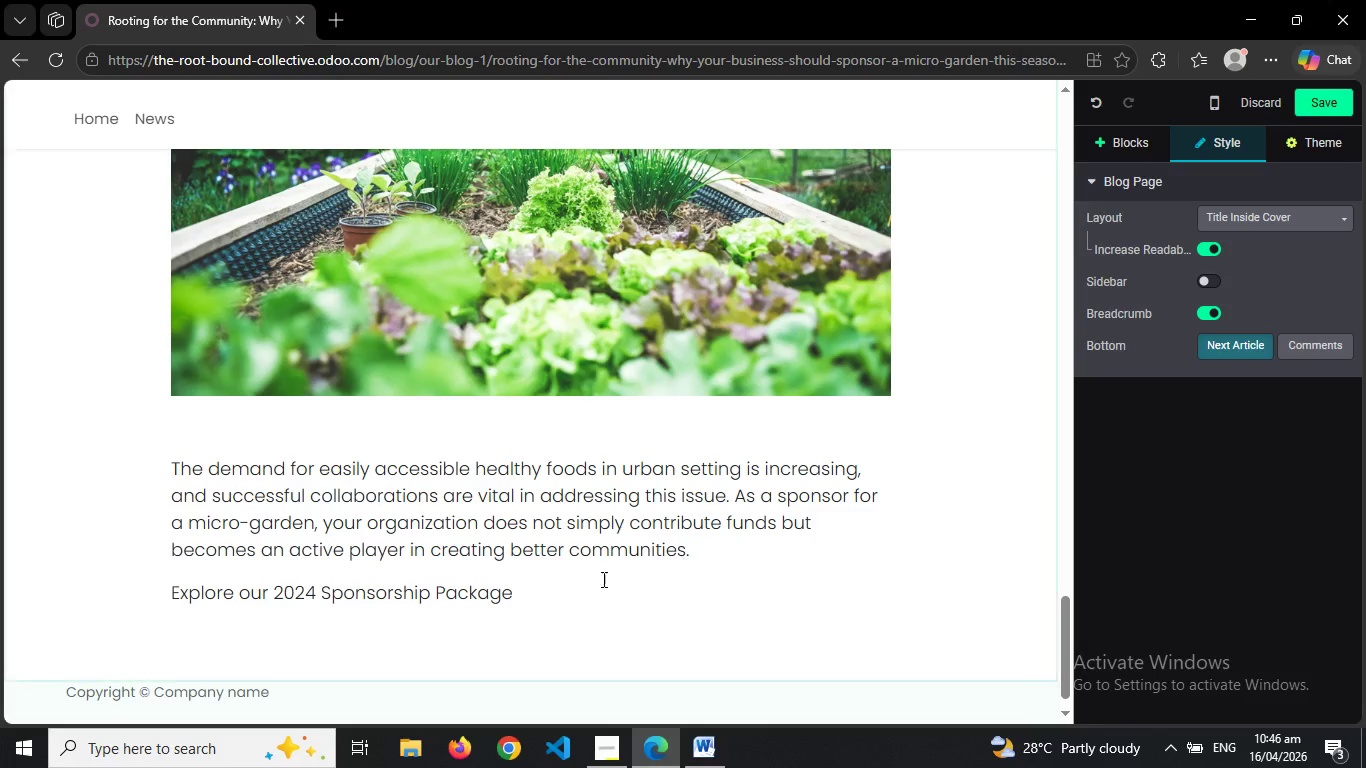 
left_click([175, 588])
 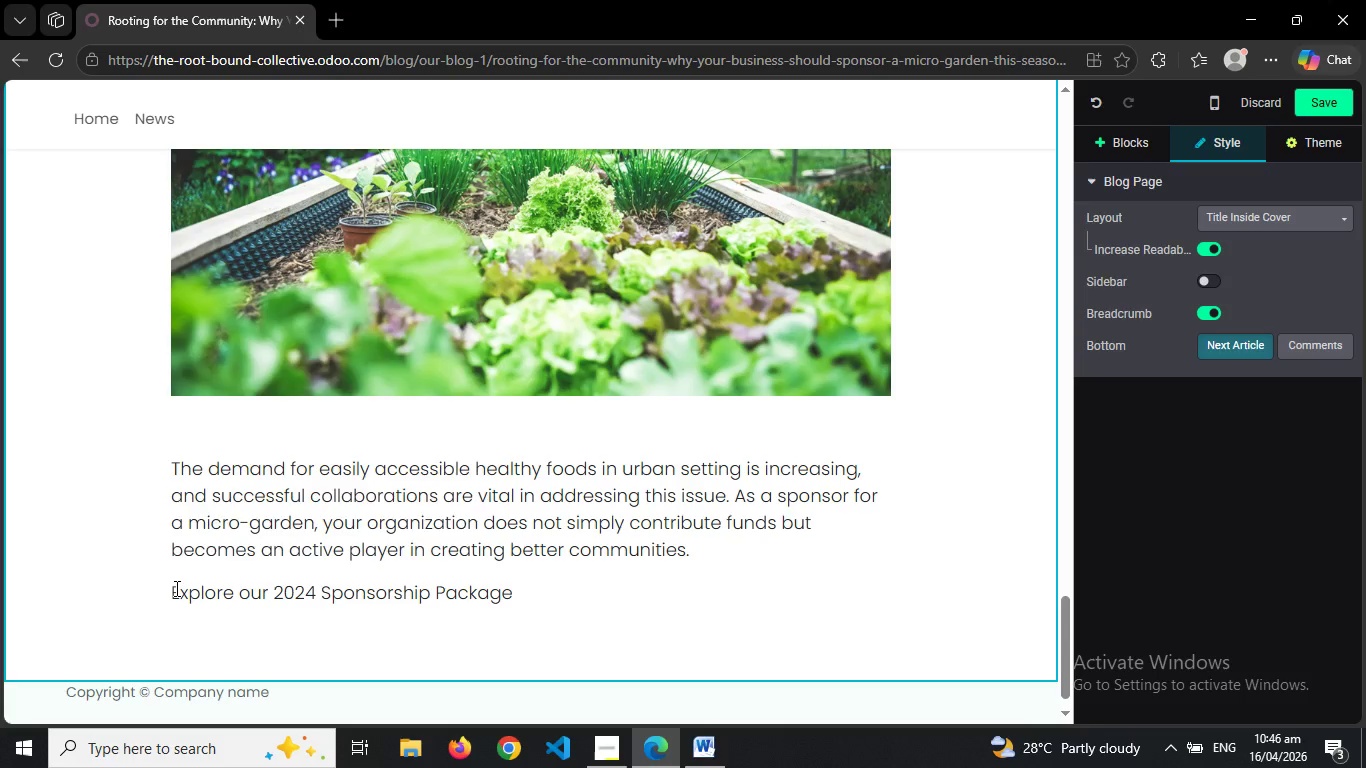 
key(Slash)
 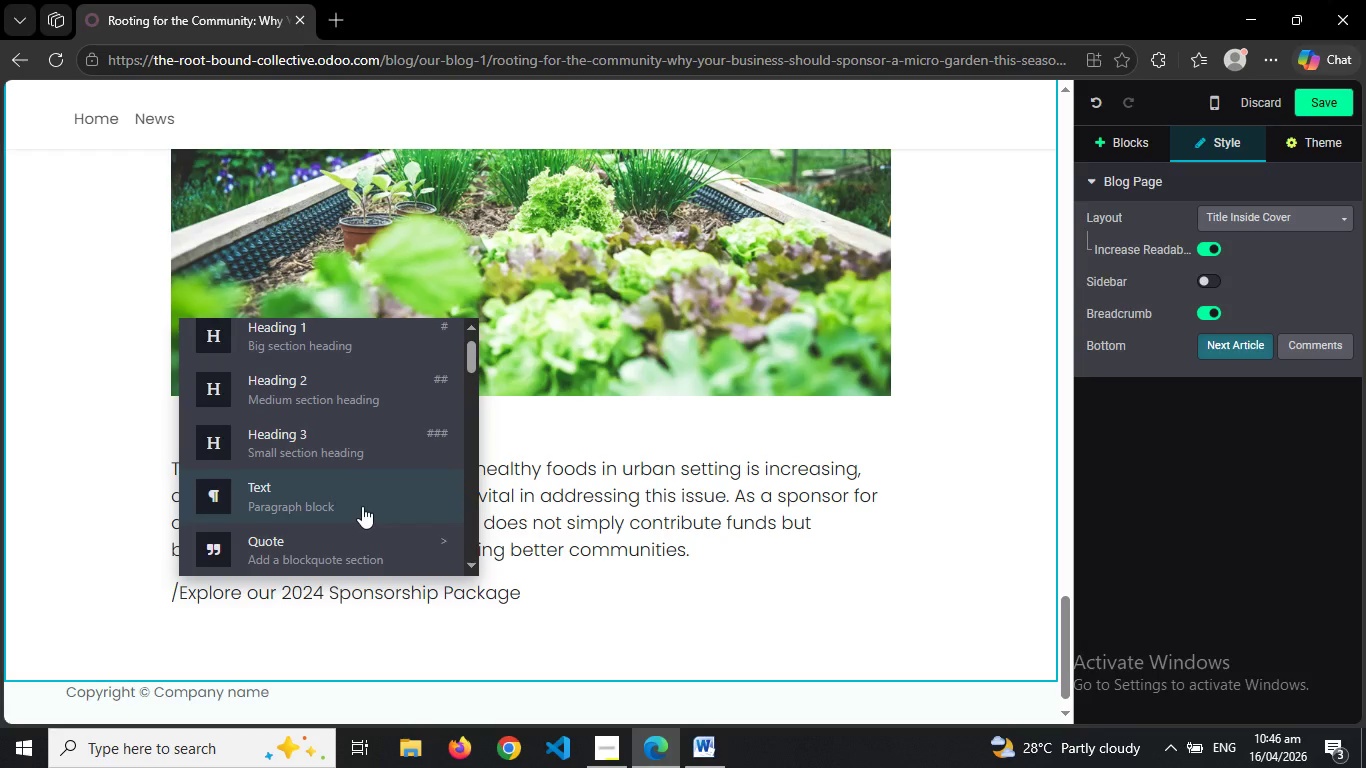 
key(ArrowDown)
 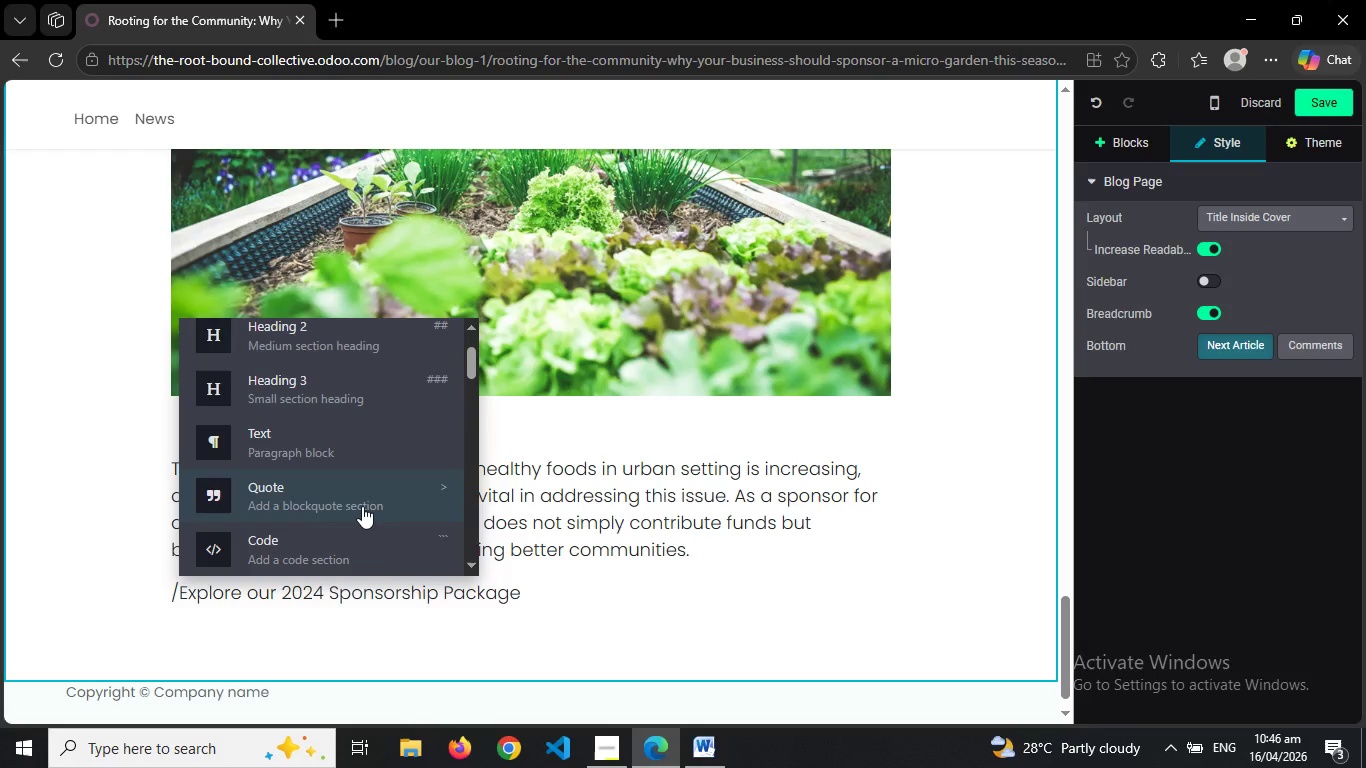 
key(ArrowDown)
 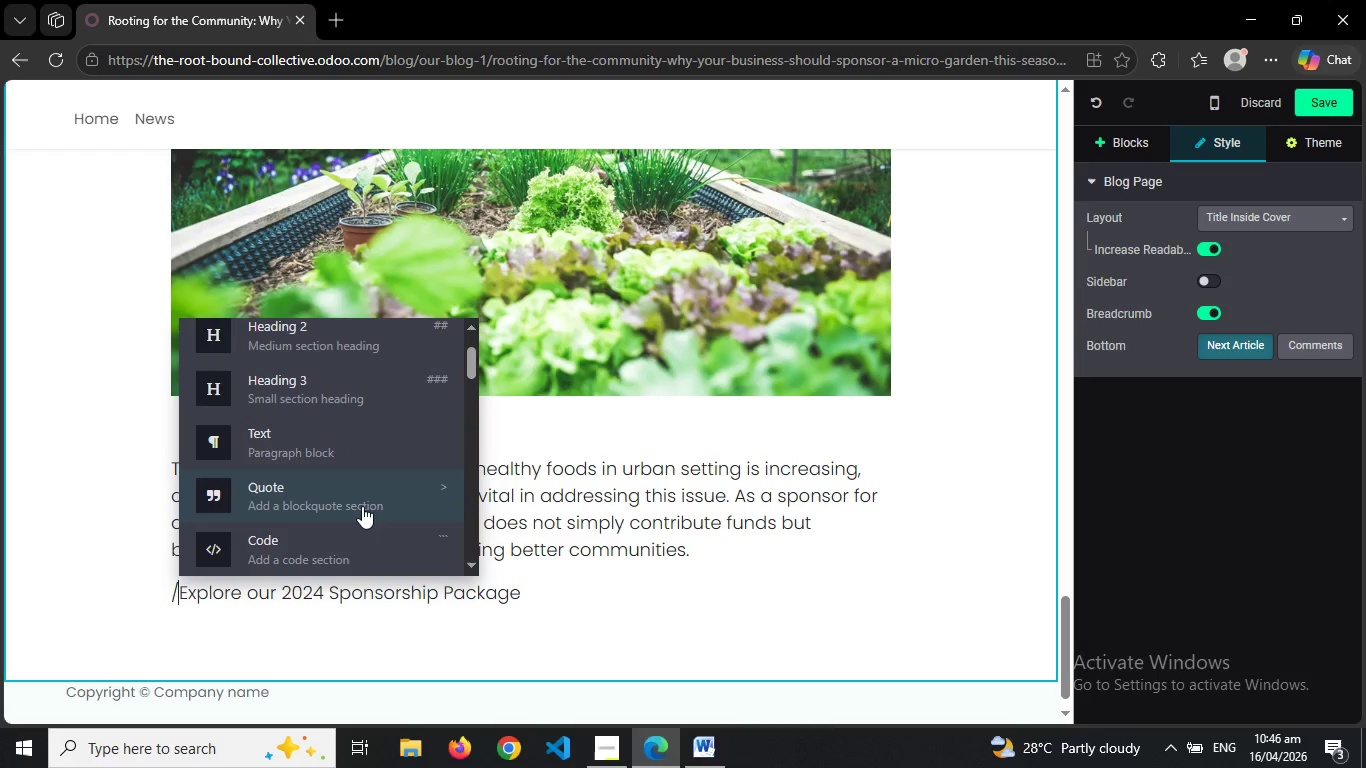 
key(ArrowDown)
 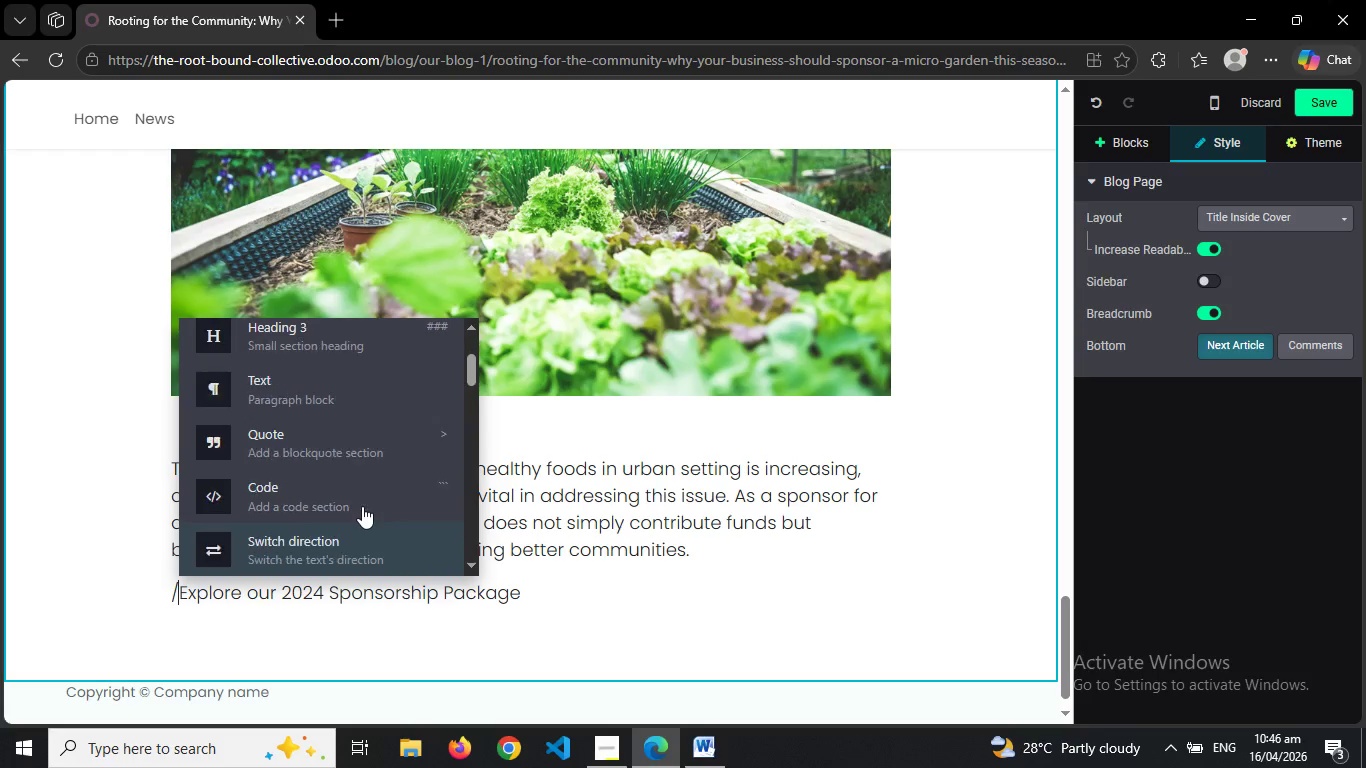 
key(ArrowDown)
 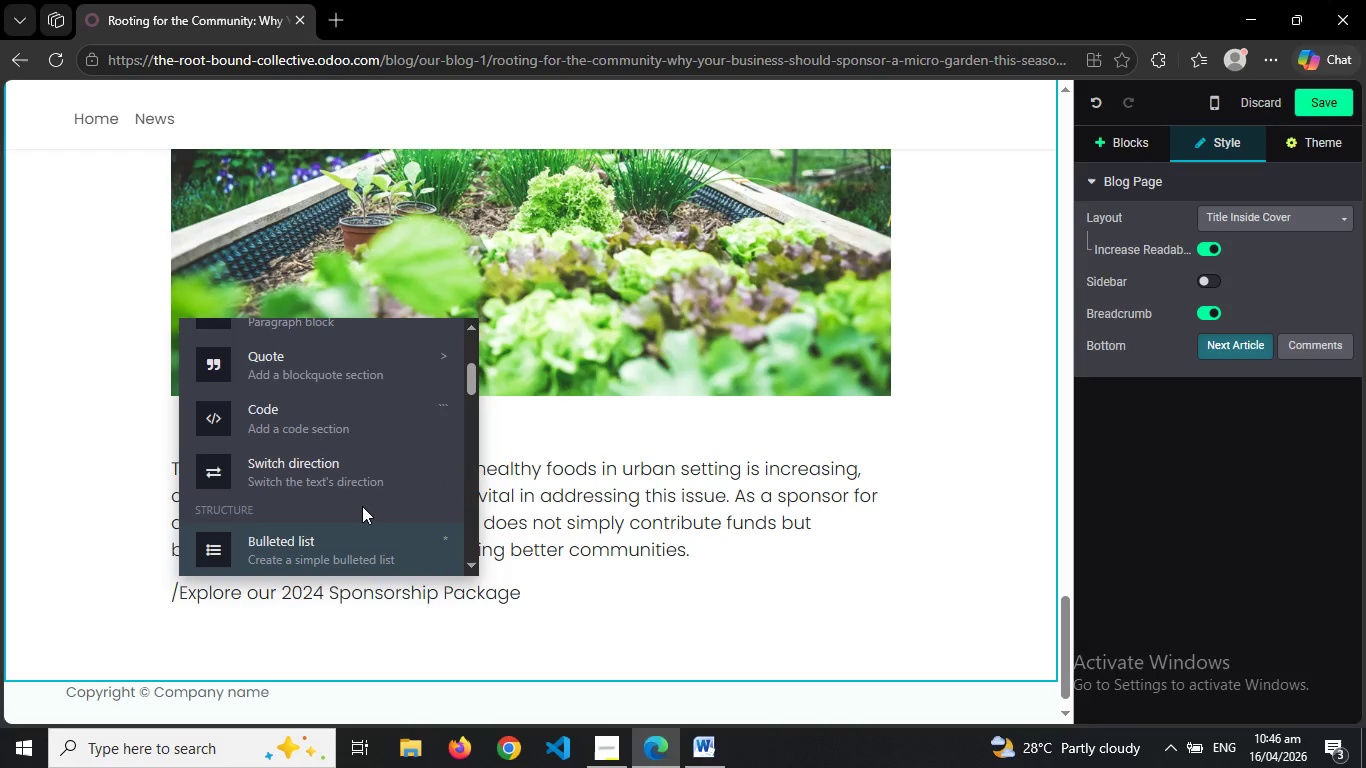 
key(ArrowDown)
 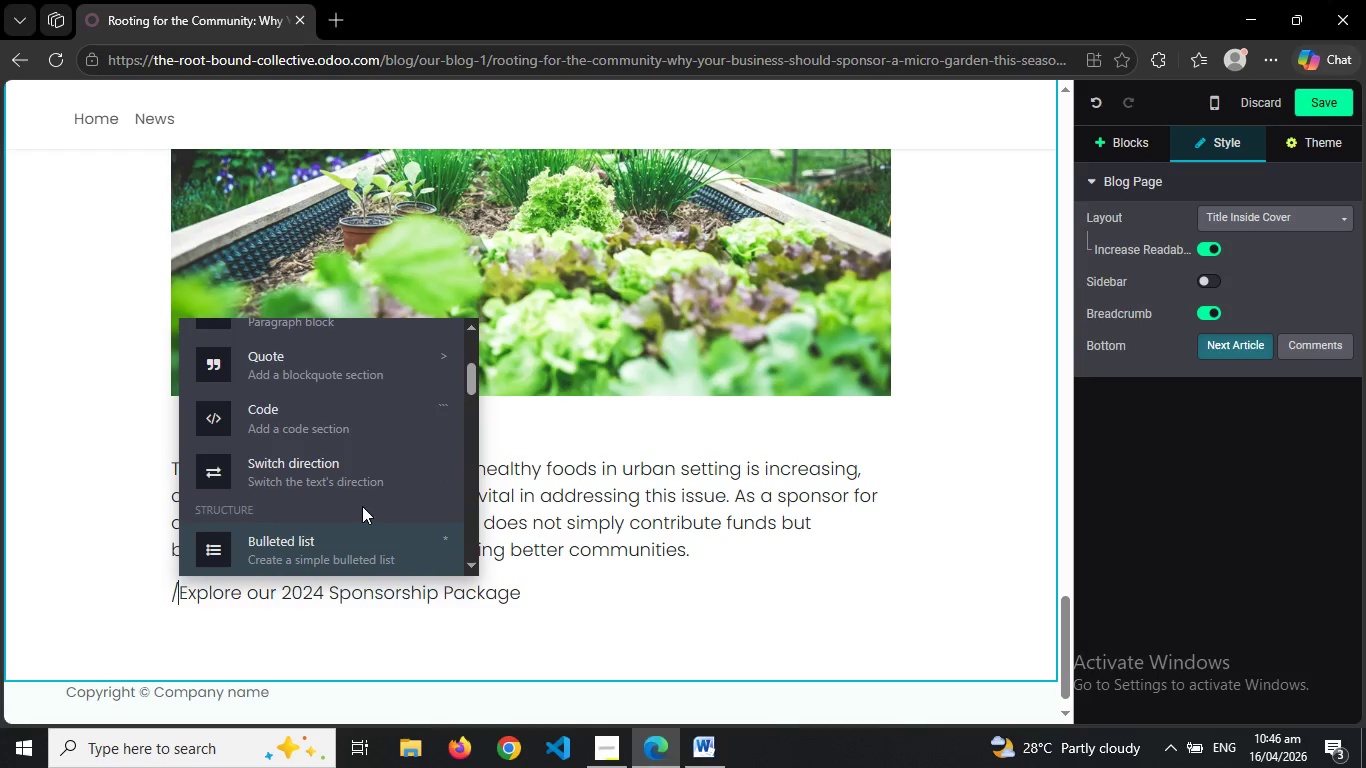 
key(ArrowDown)
 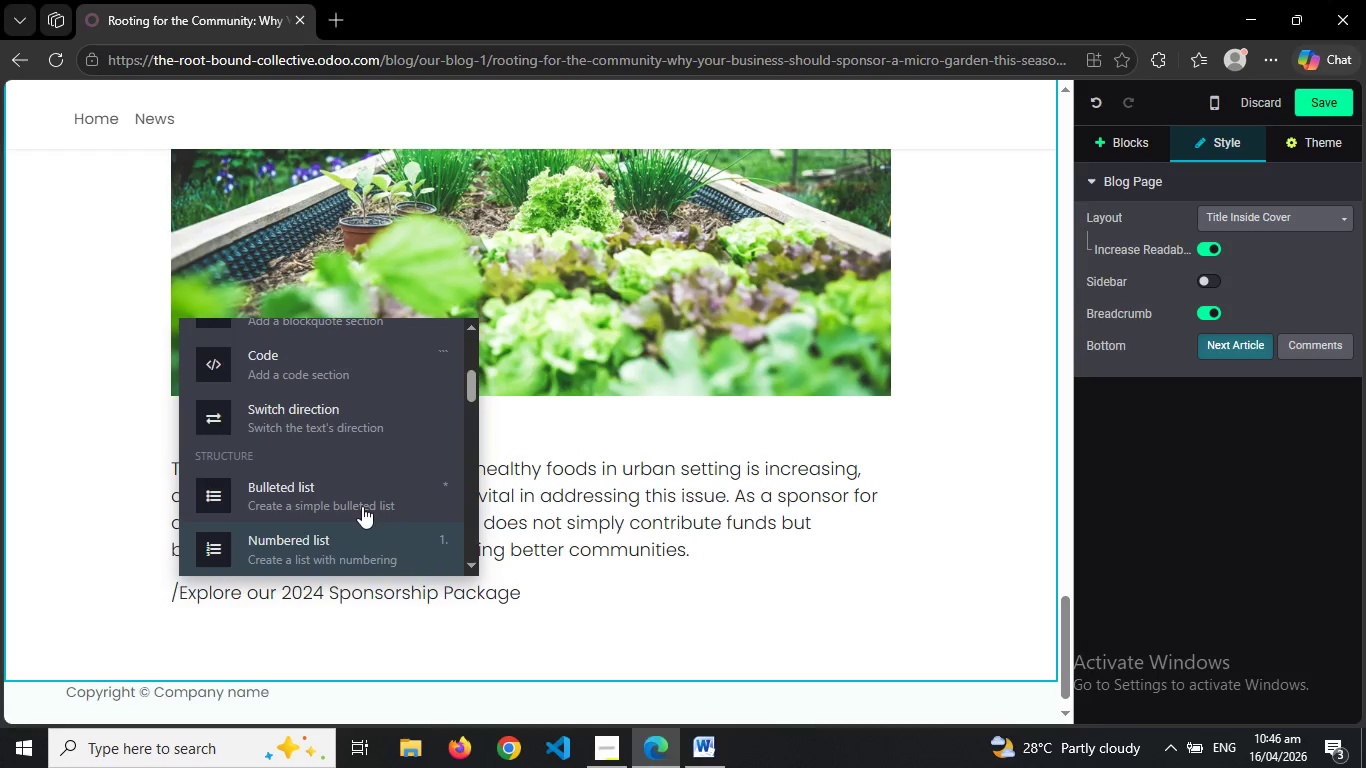 
key(ArrowDown)
 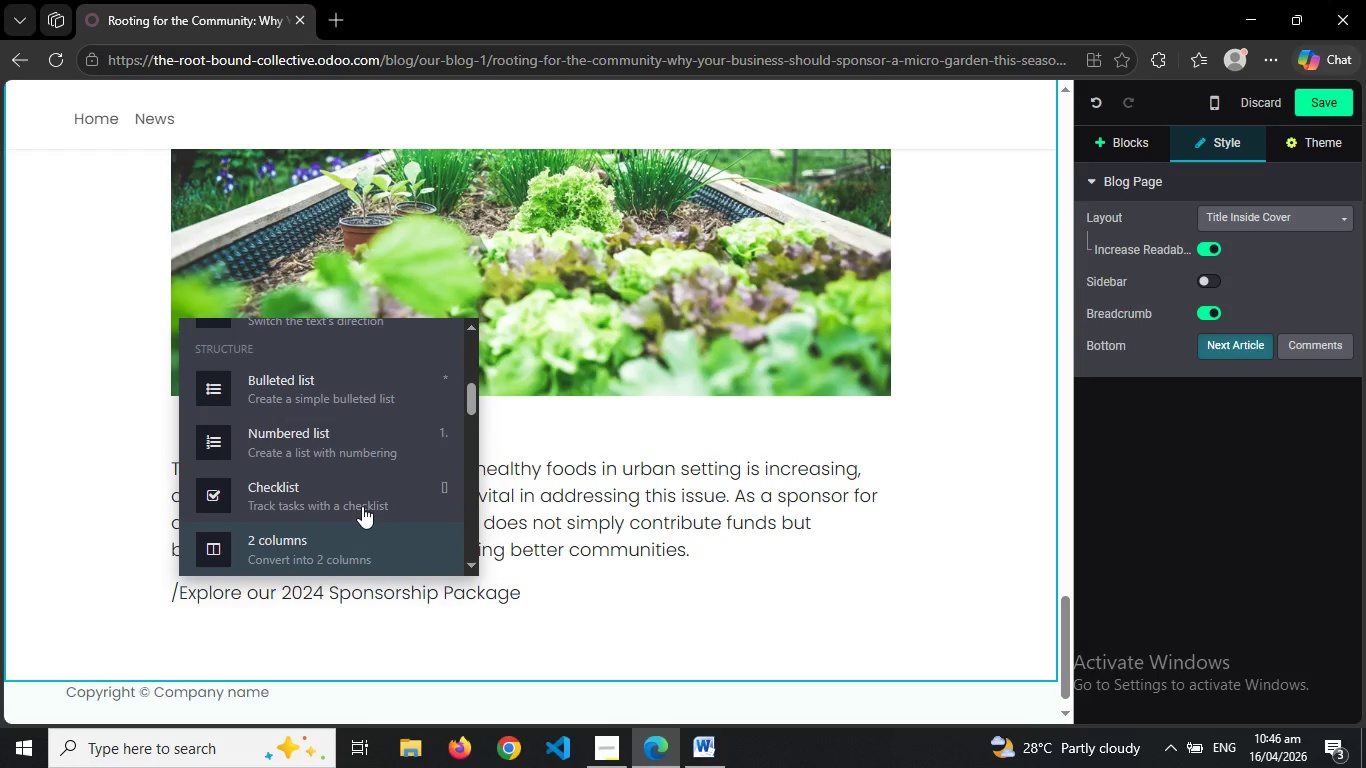 
key(ArrowDown)
 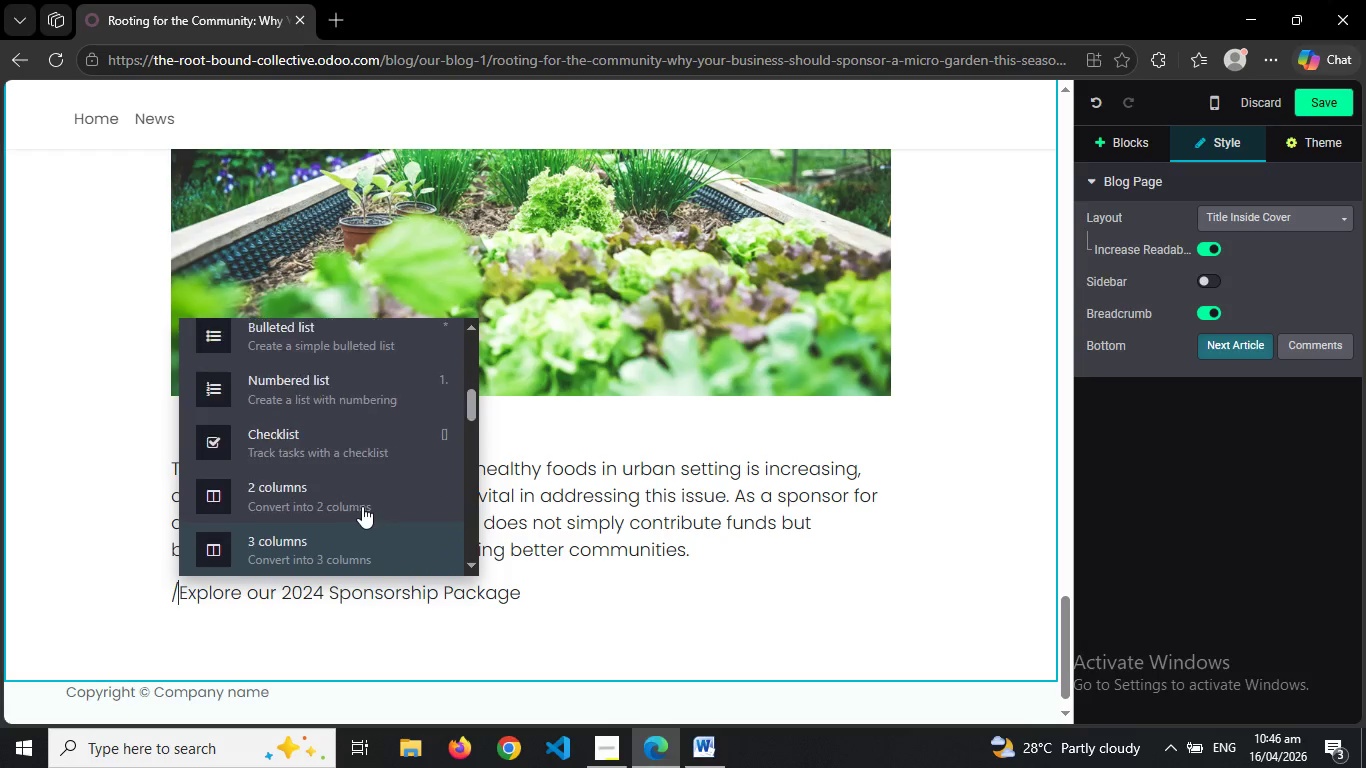 
key(ArrowDown)
 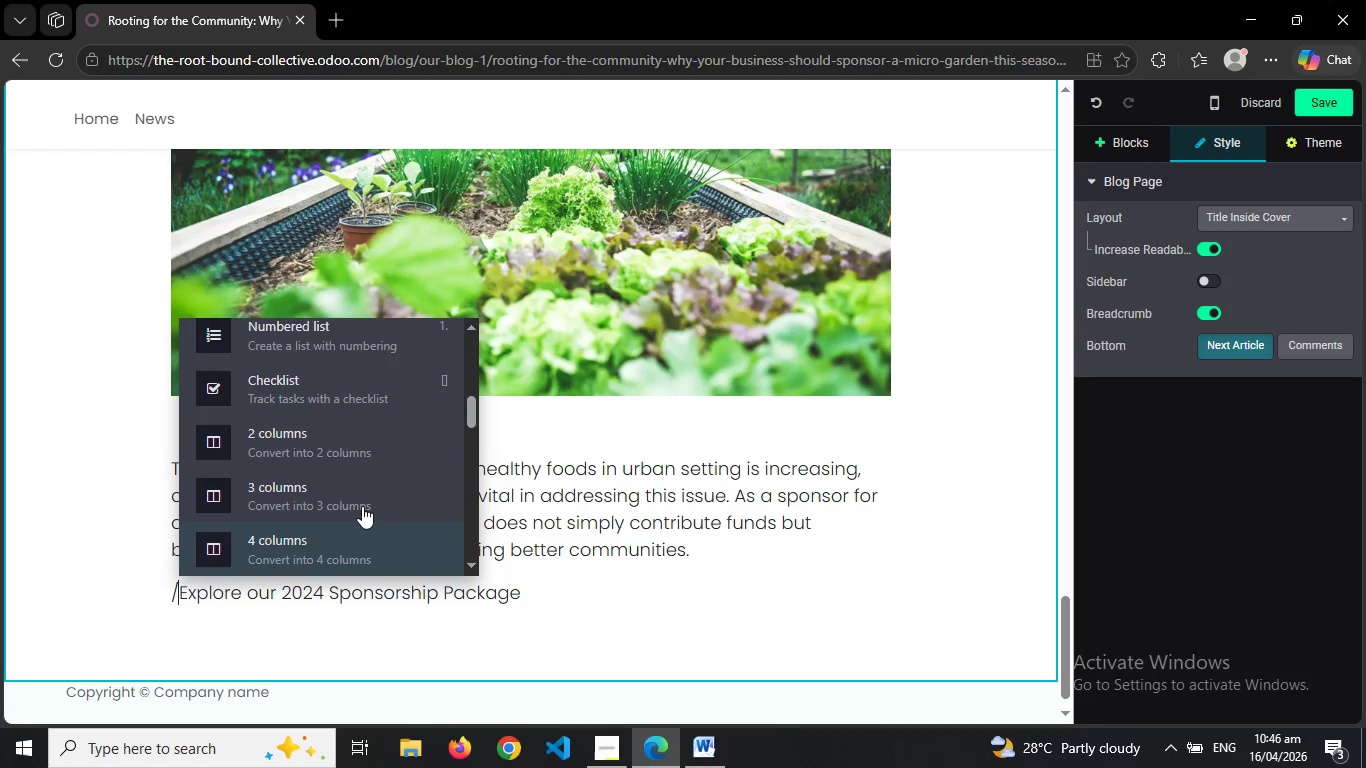 
key(ArrowDown)
 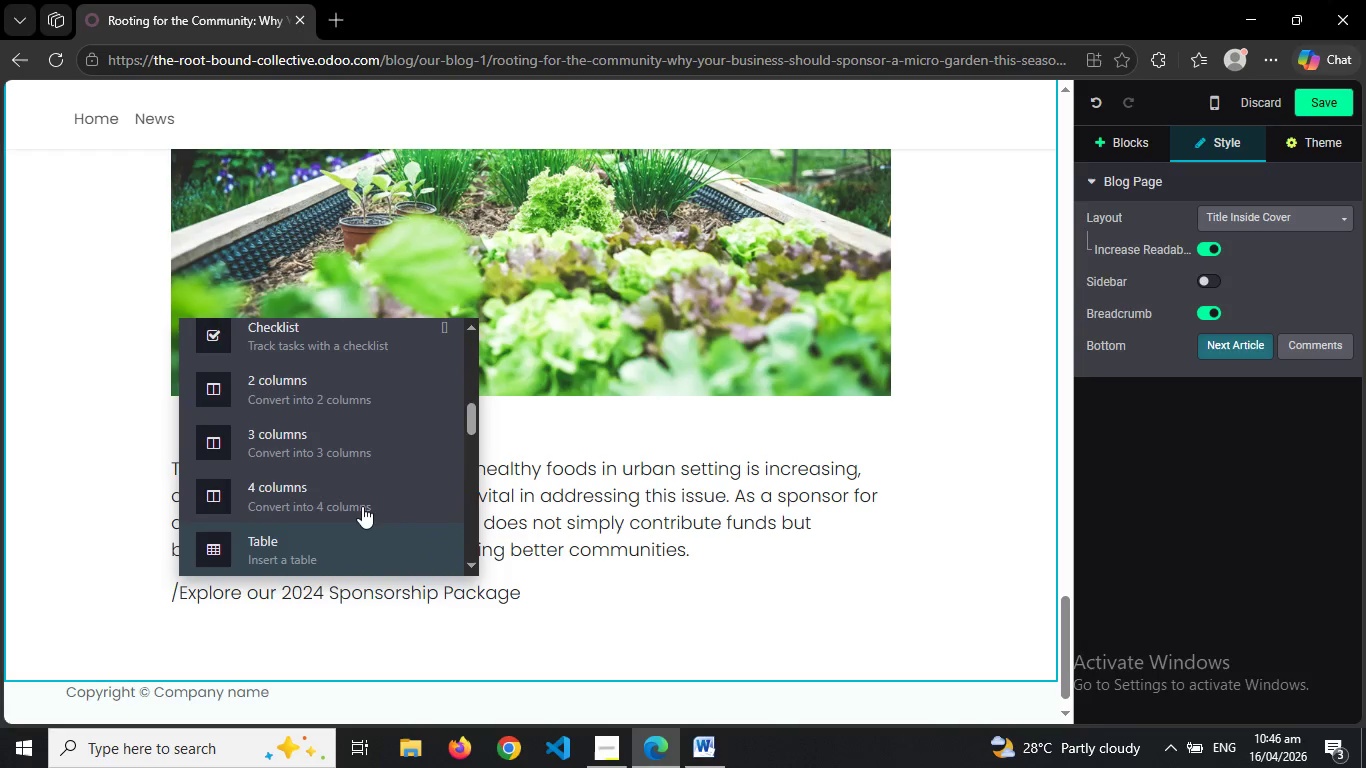 
key(ArrowDown)
 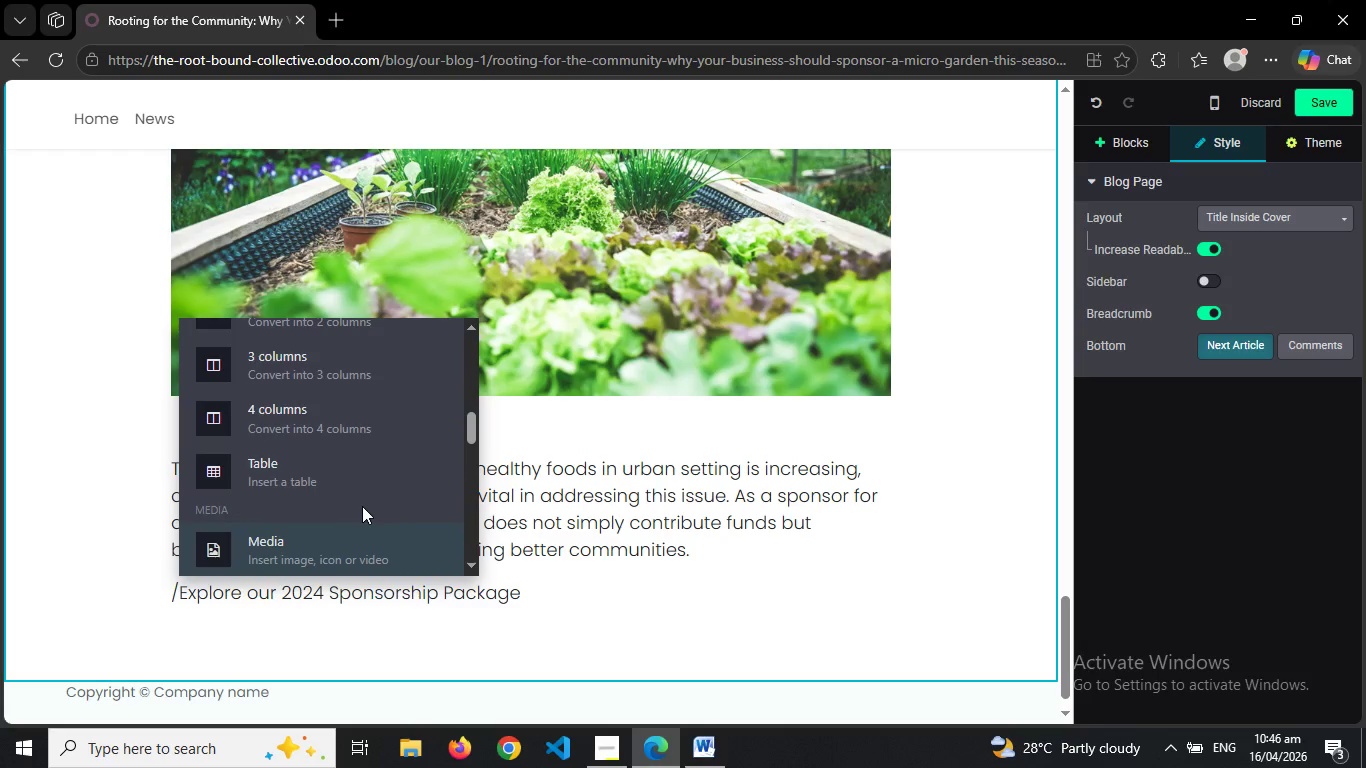 
key(ArrowDown)
 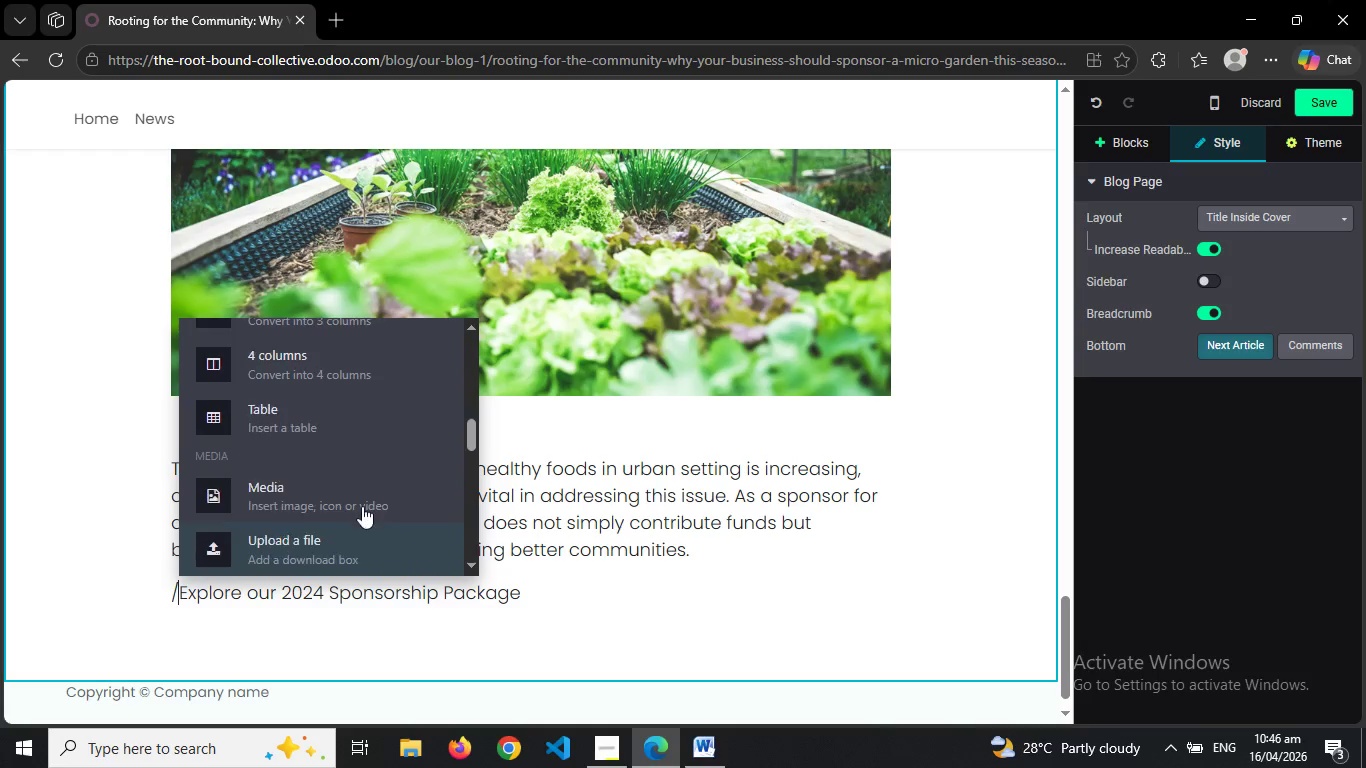 
key(ArrowDown)
 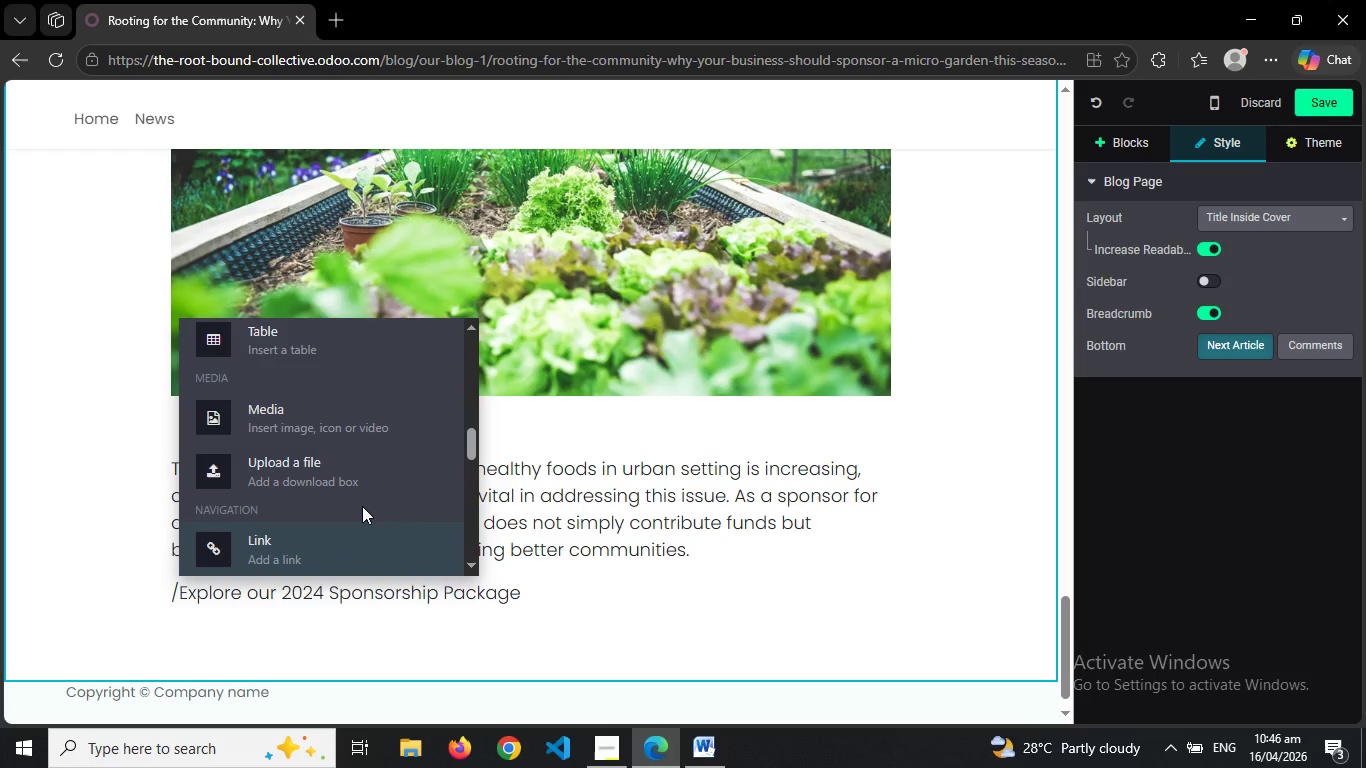 
key(ArrowDown)
 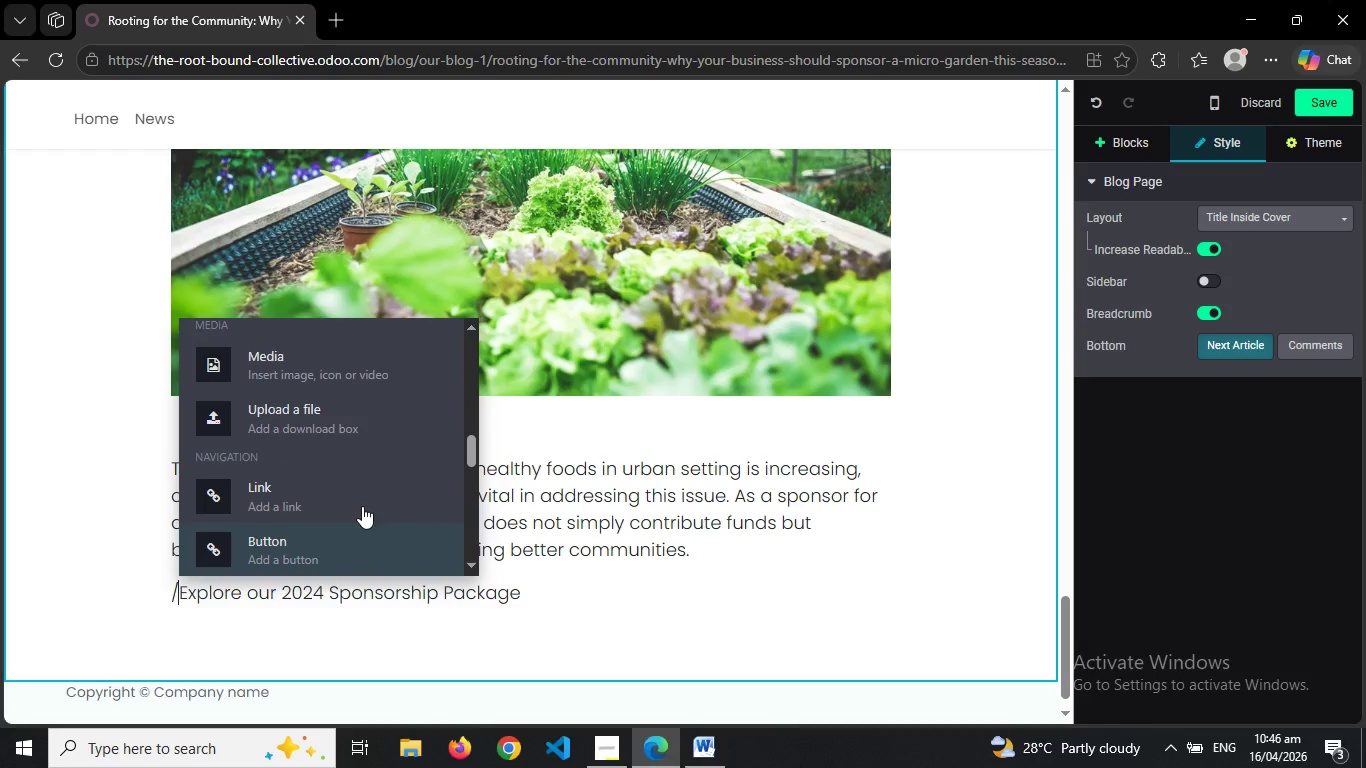 
key(ArrowDown)
 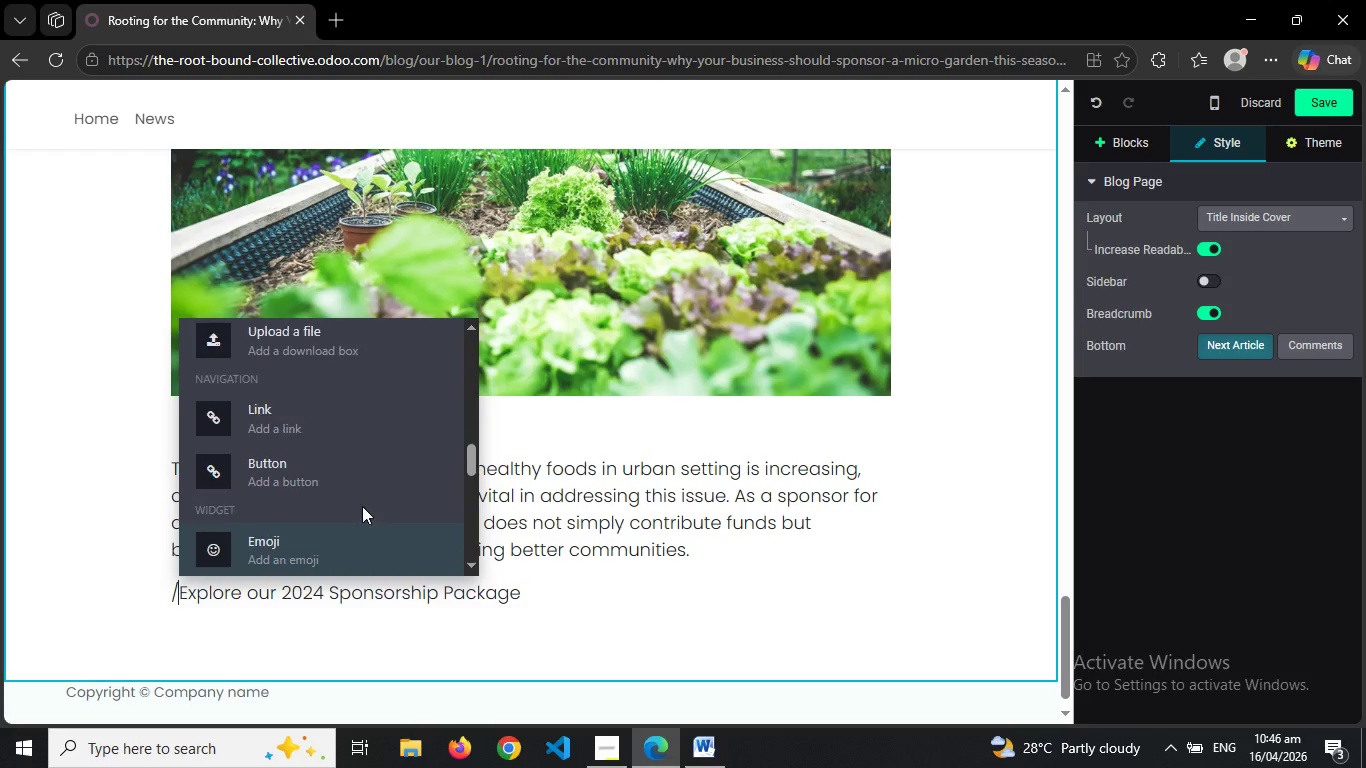 
key(ArrowDown)
 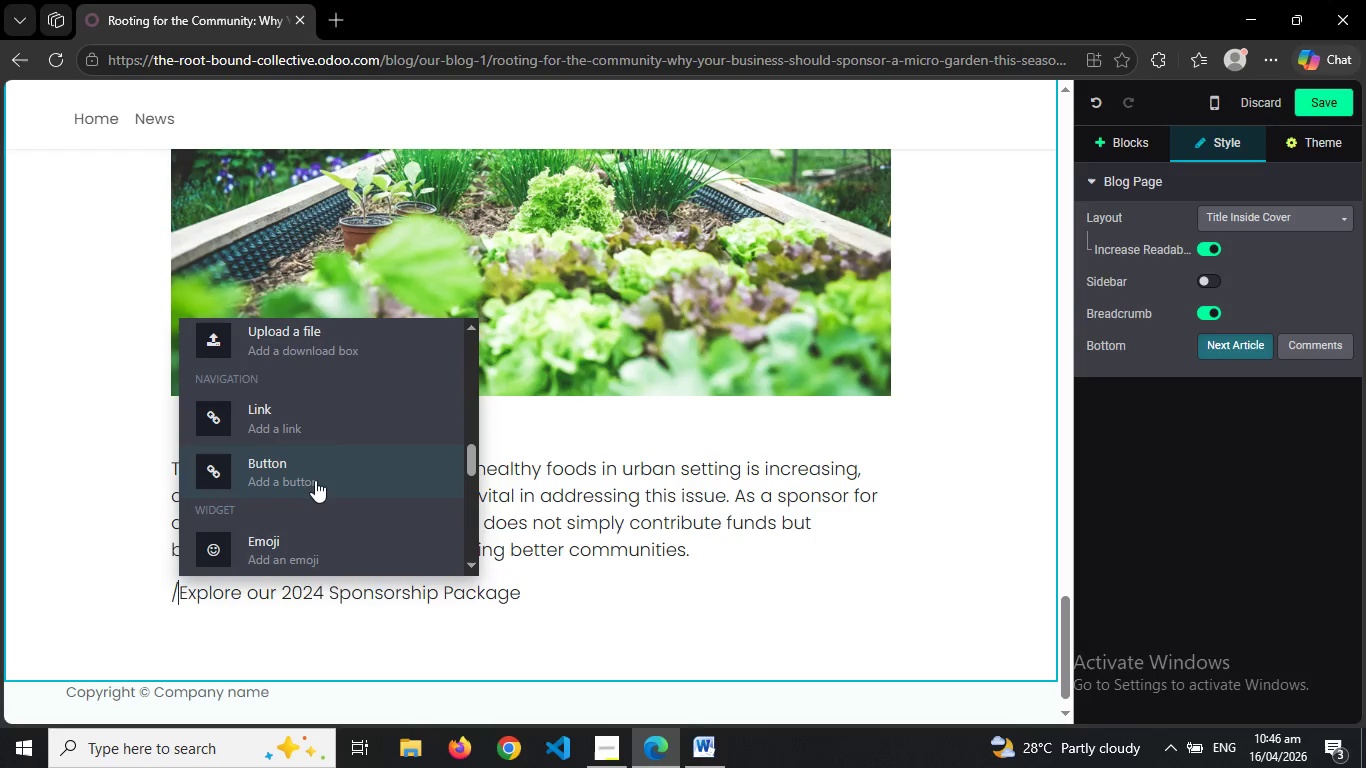 
left_click([314, 479])
 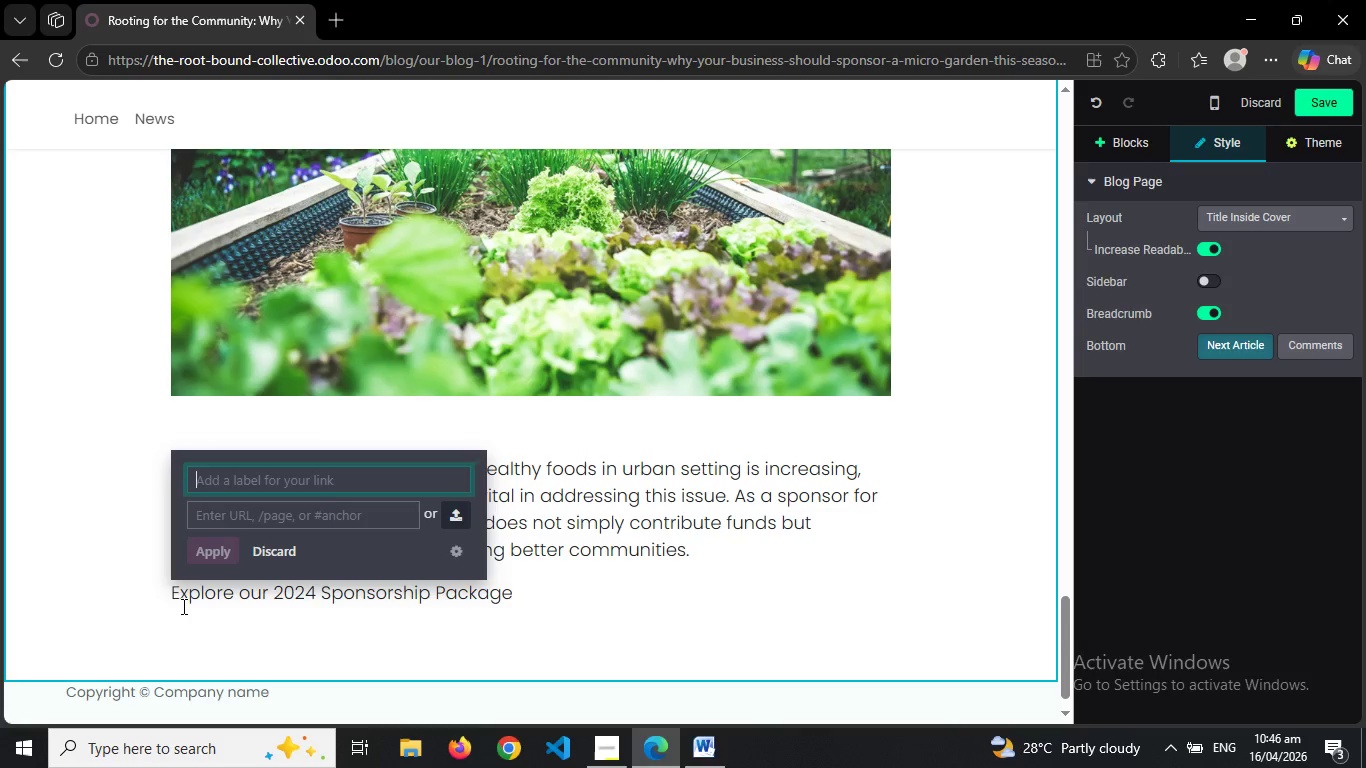 
left_click_drag(start_coordinate=[172, 599], to_coordinate=[572, 604])
 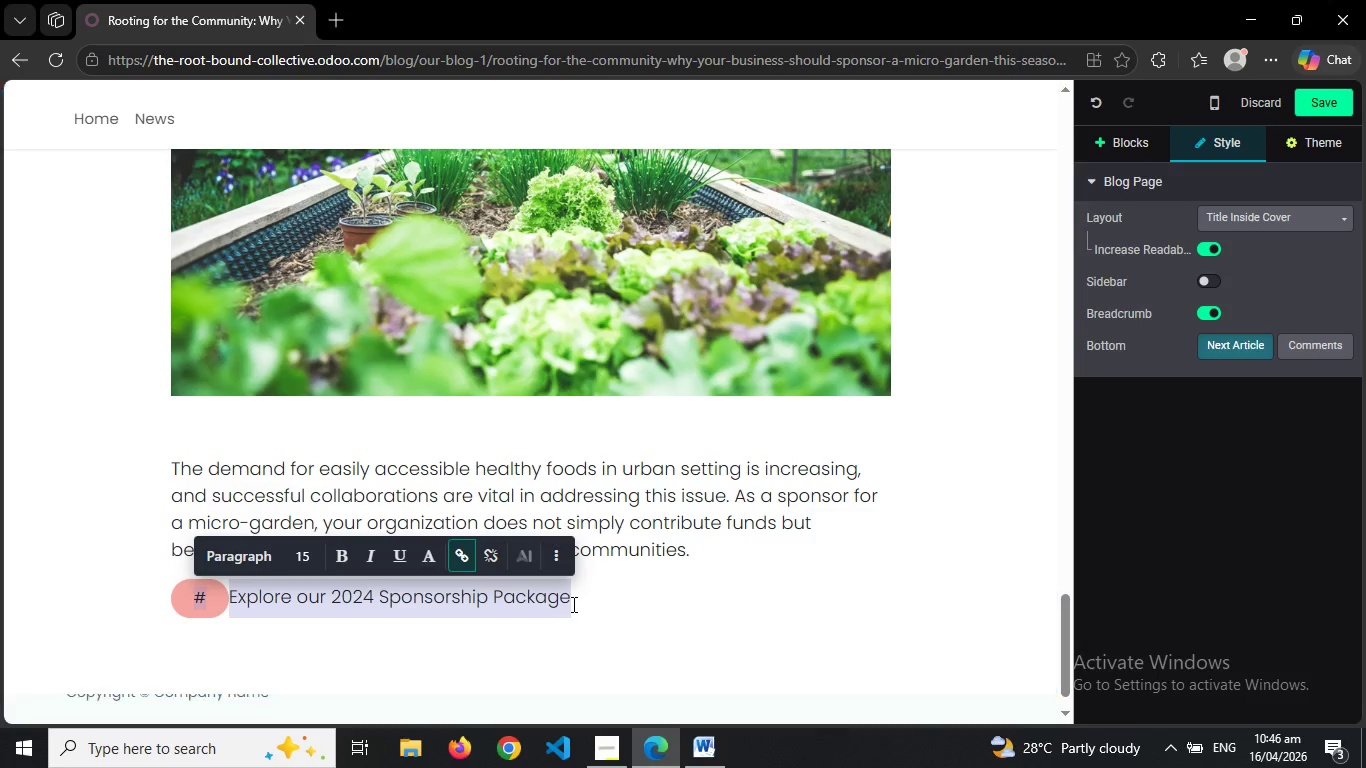 
hold_key(key=ControlLeft, duration=1.25)
 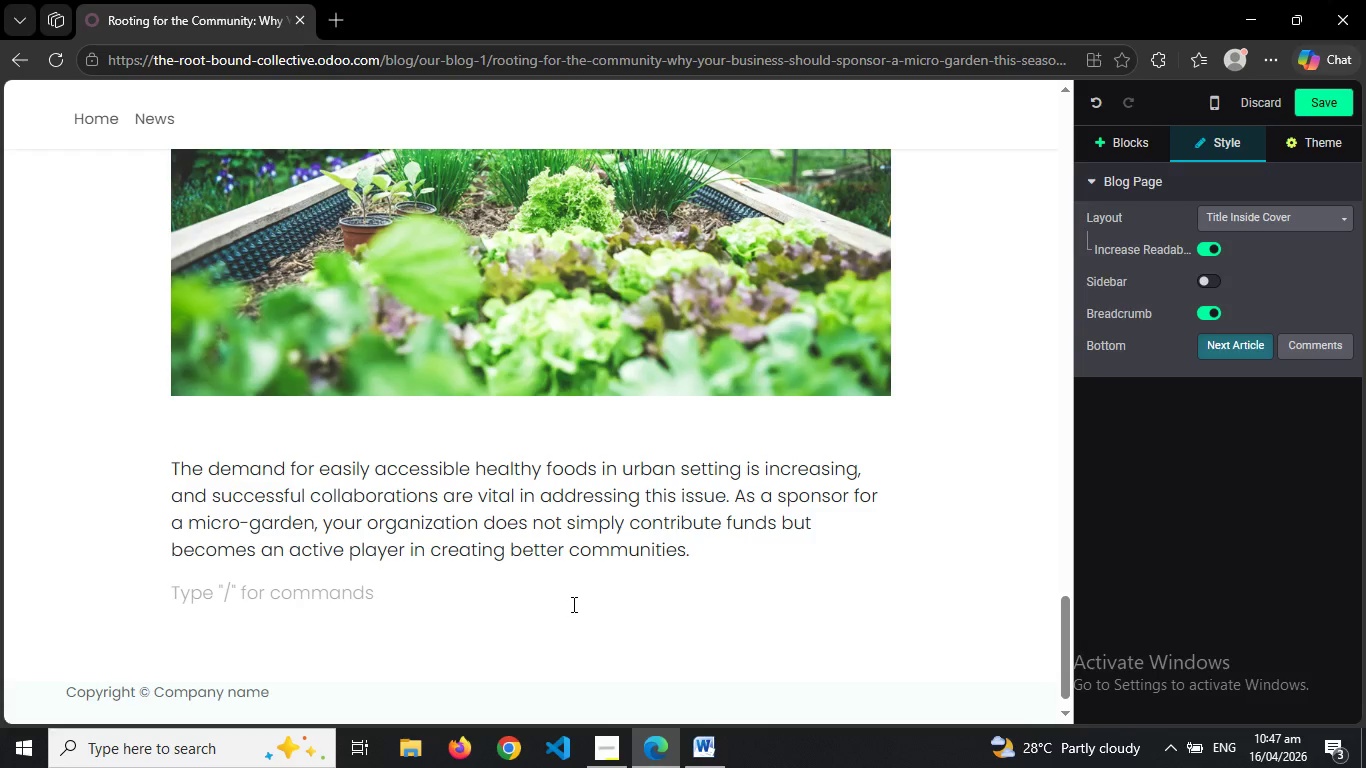 
hold_key(key=X, duration=0.33)
 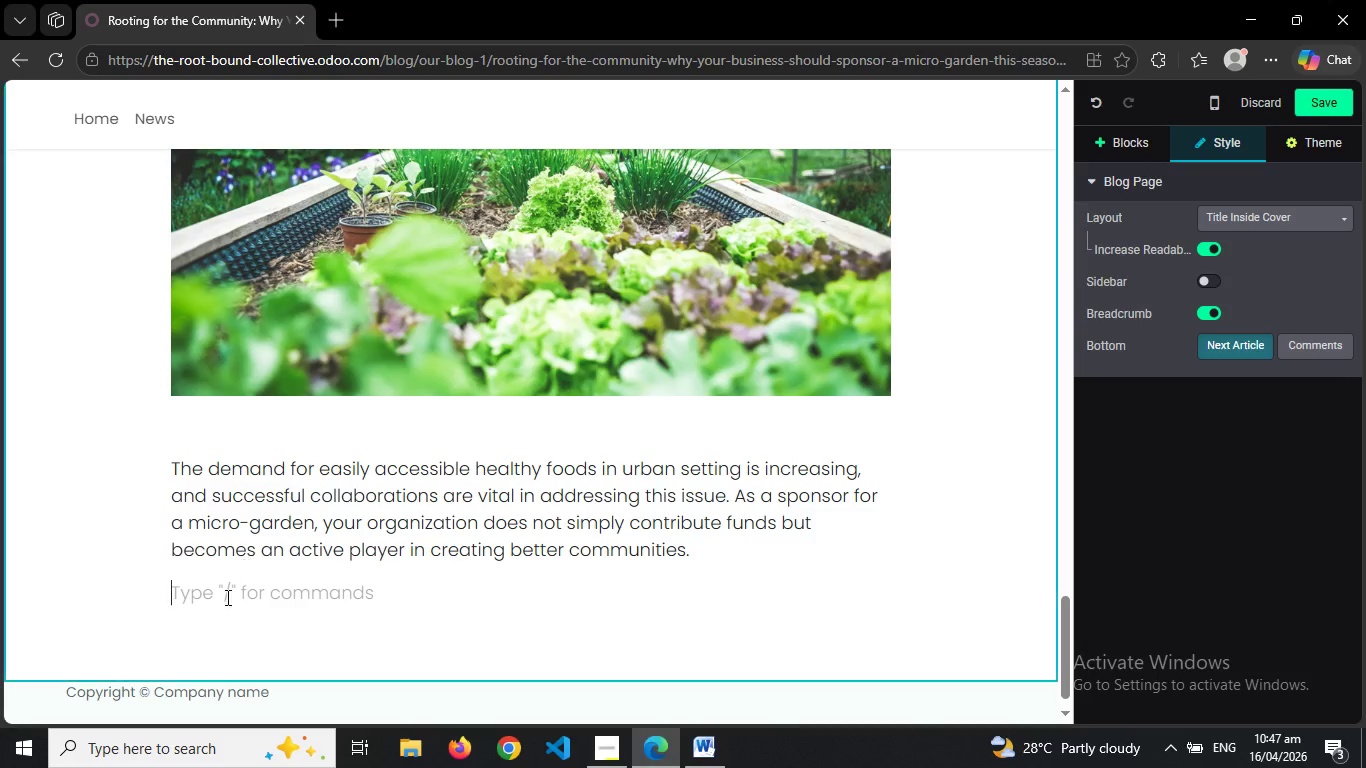 
key(Slash)
 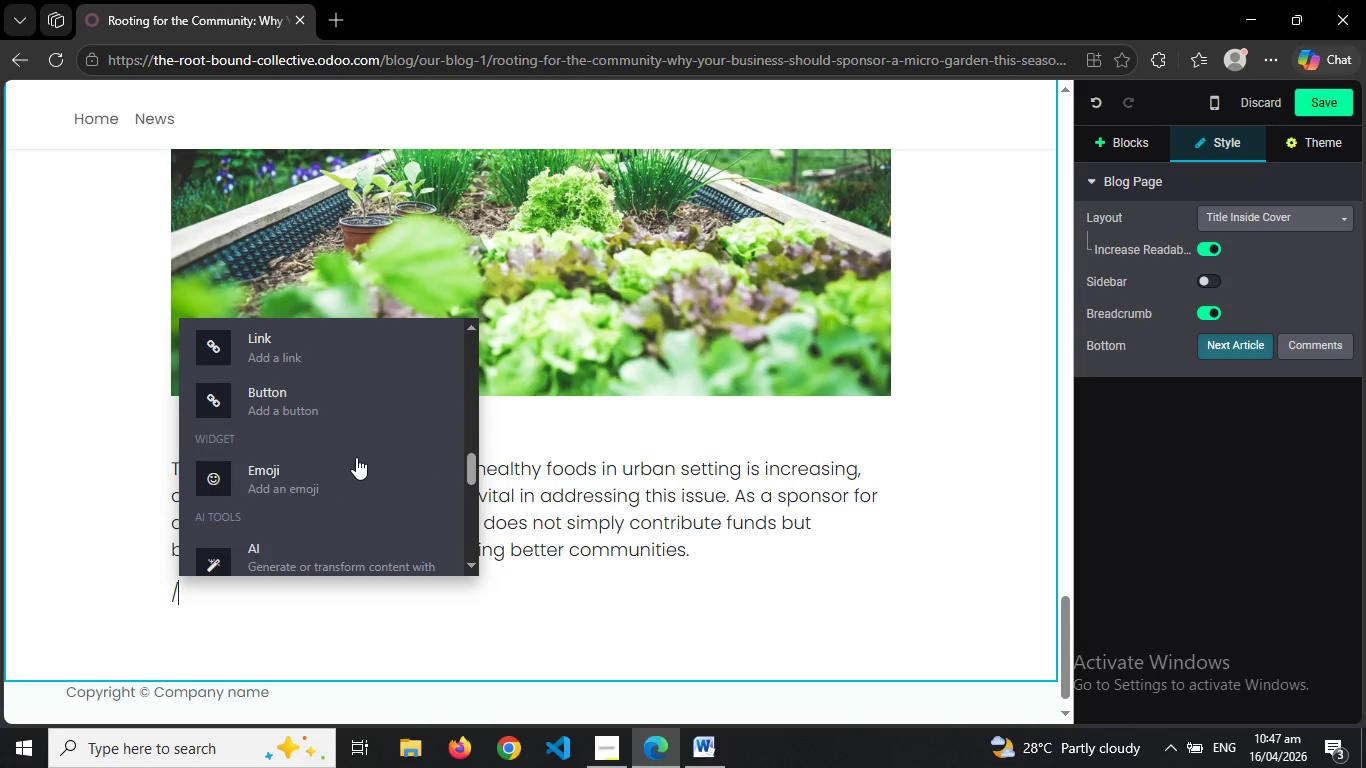 
wait(8.66)
 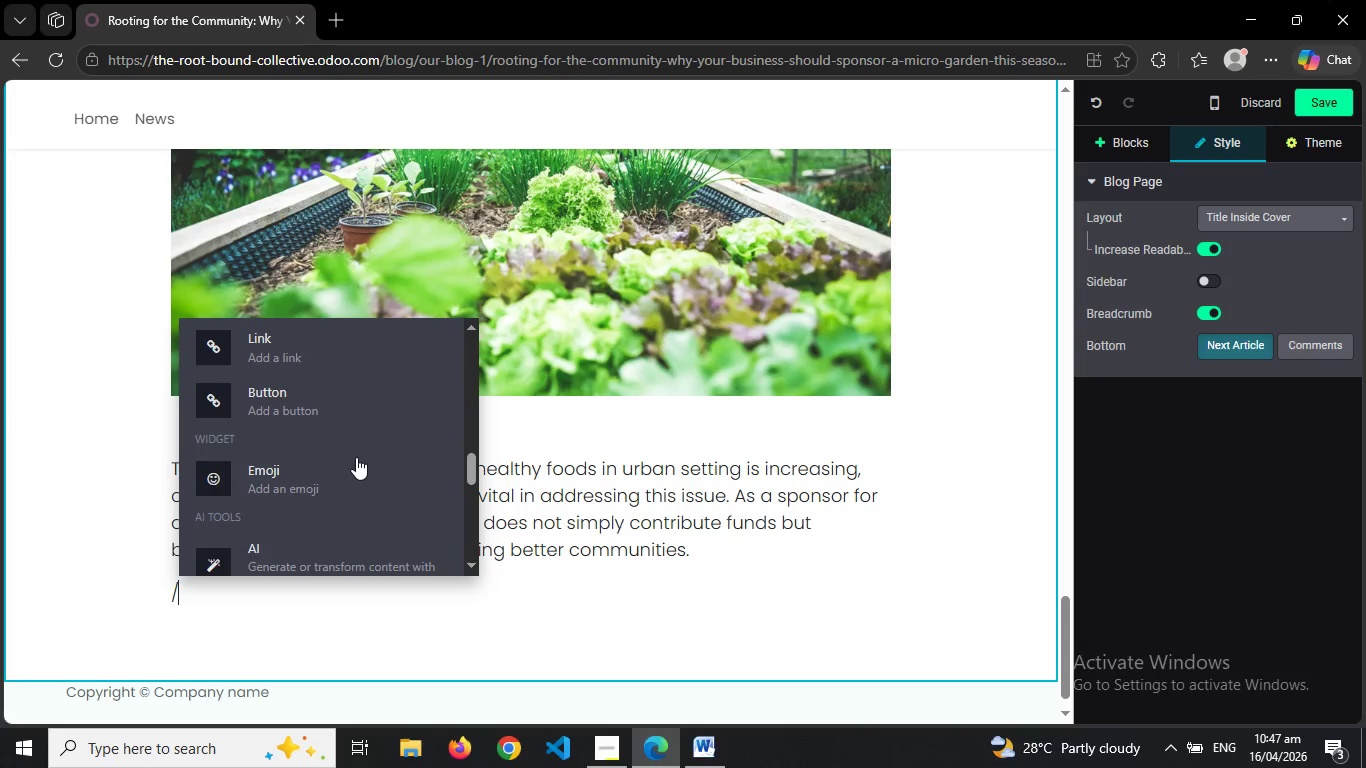 
left_click([307, 442])
 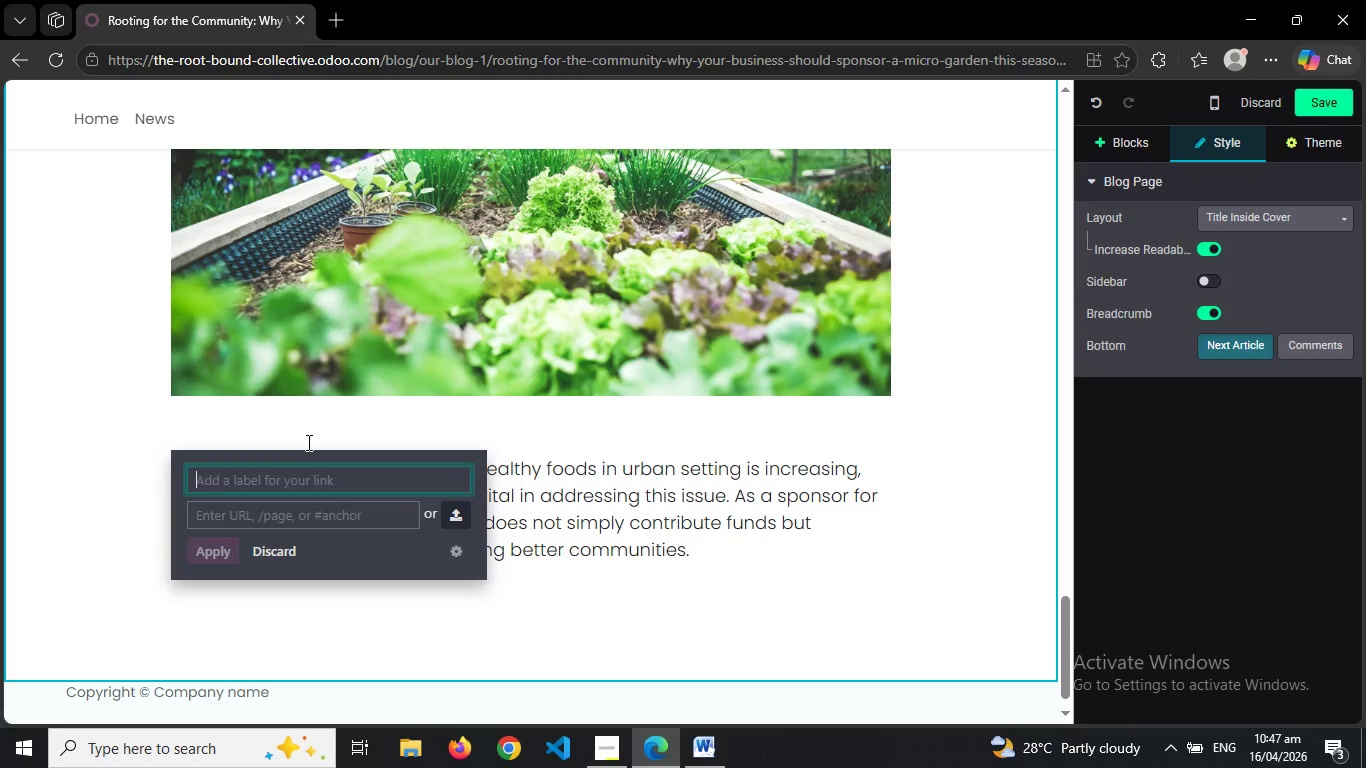 
key(Control+V)
 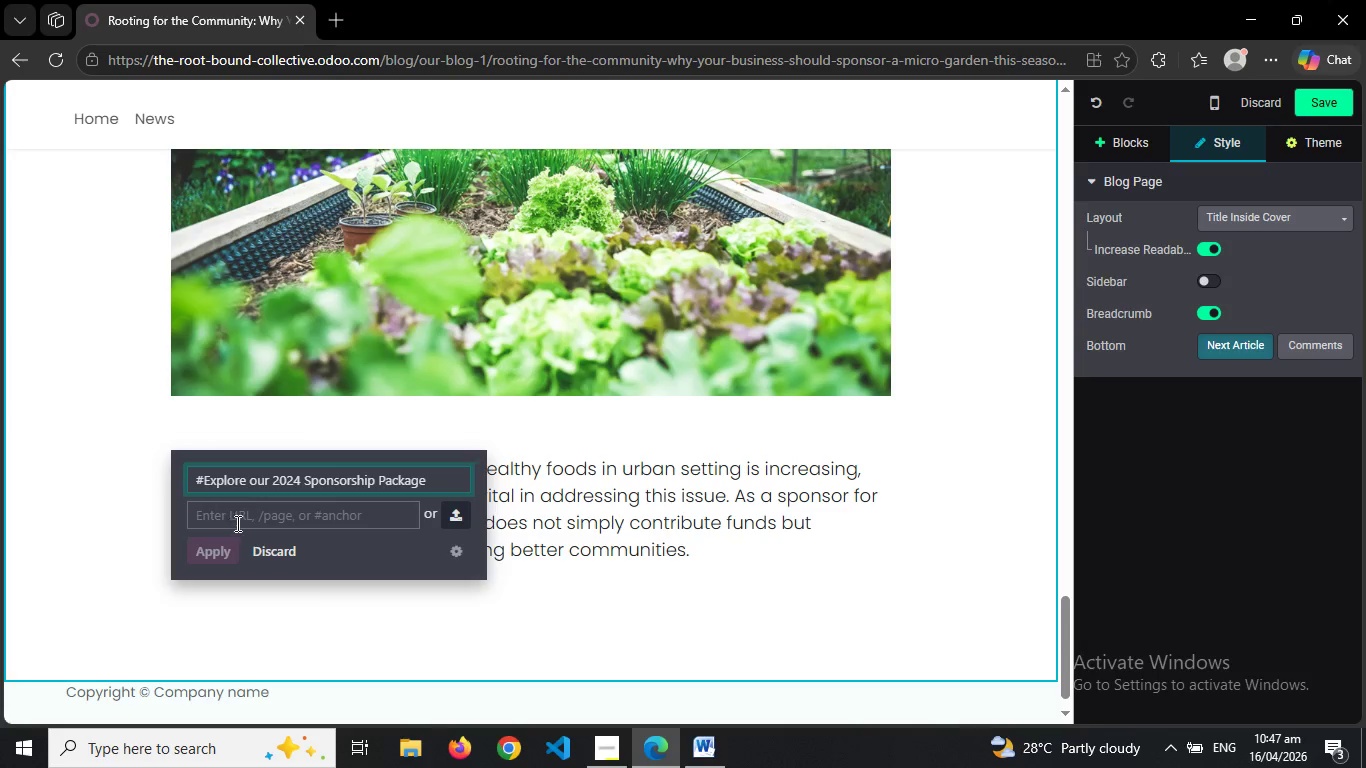 
left_click([253, 518])
 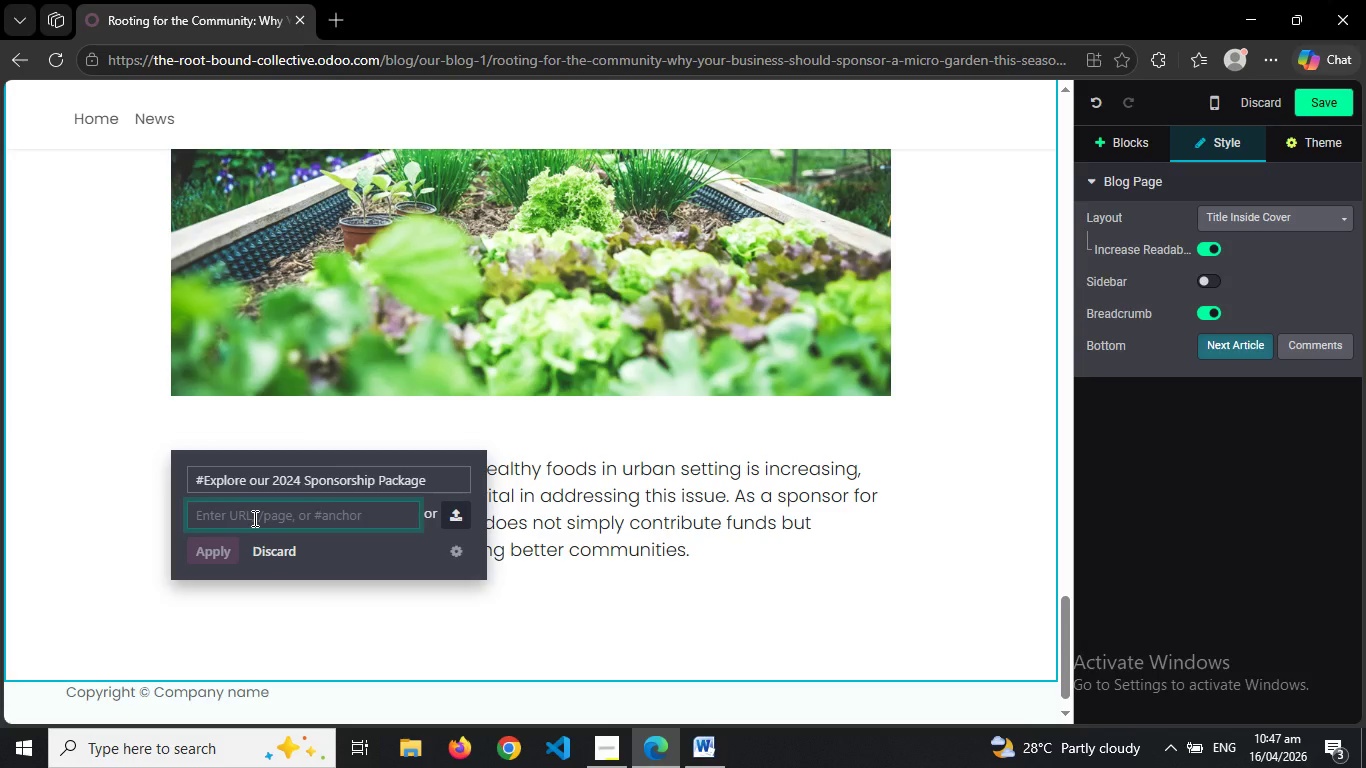 
hold_key(key=ShiftRight, duration=0.95)
 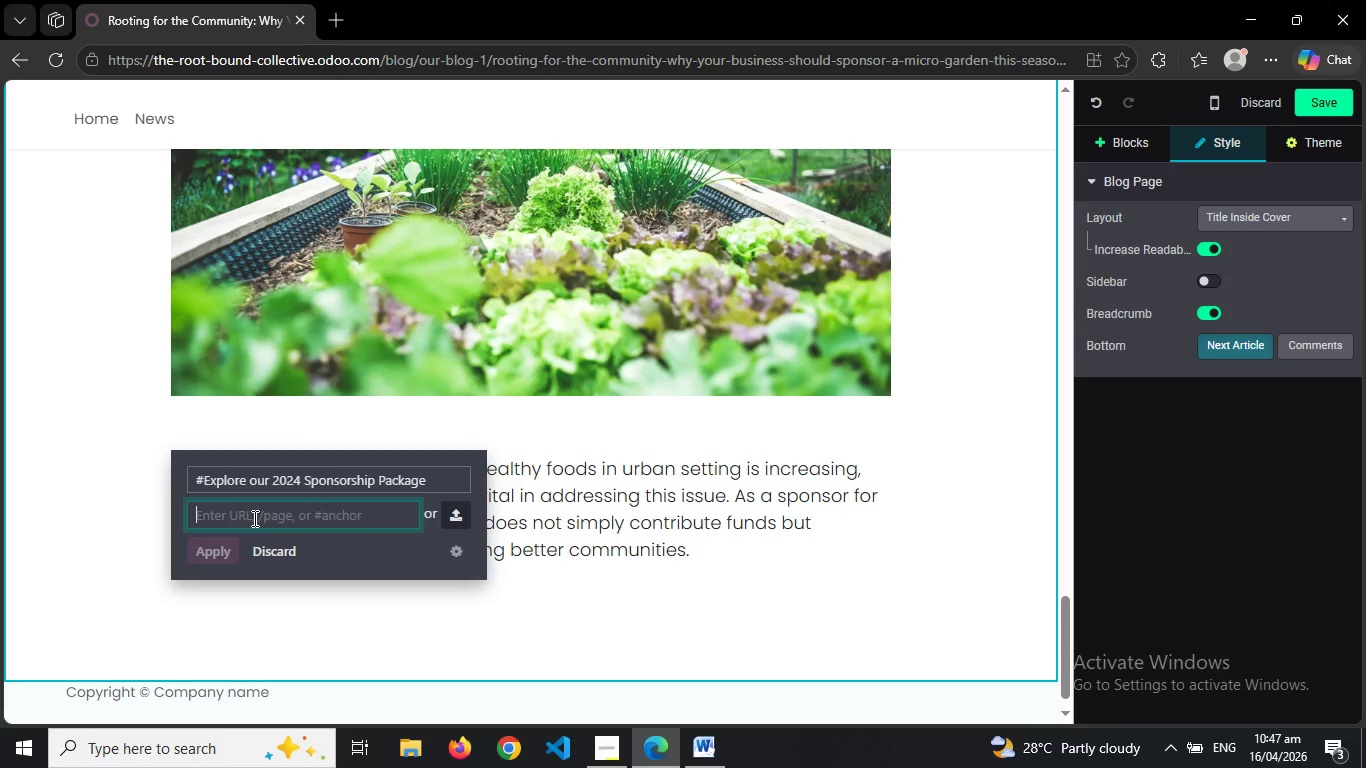 
key(Shift+ShiftRight)
 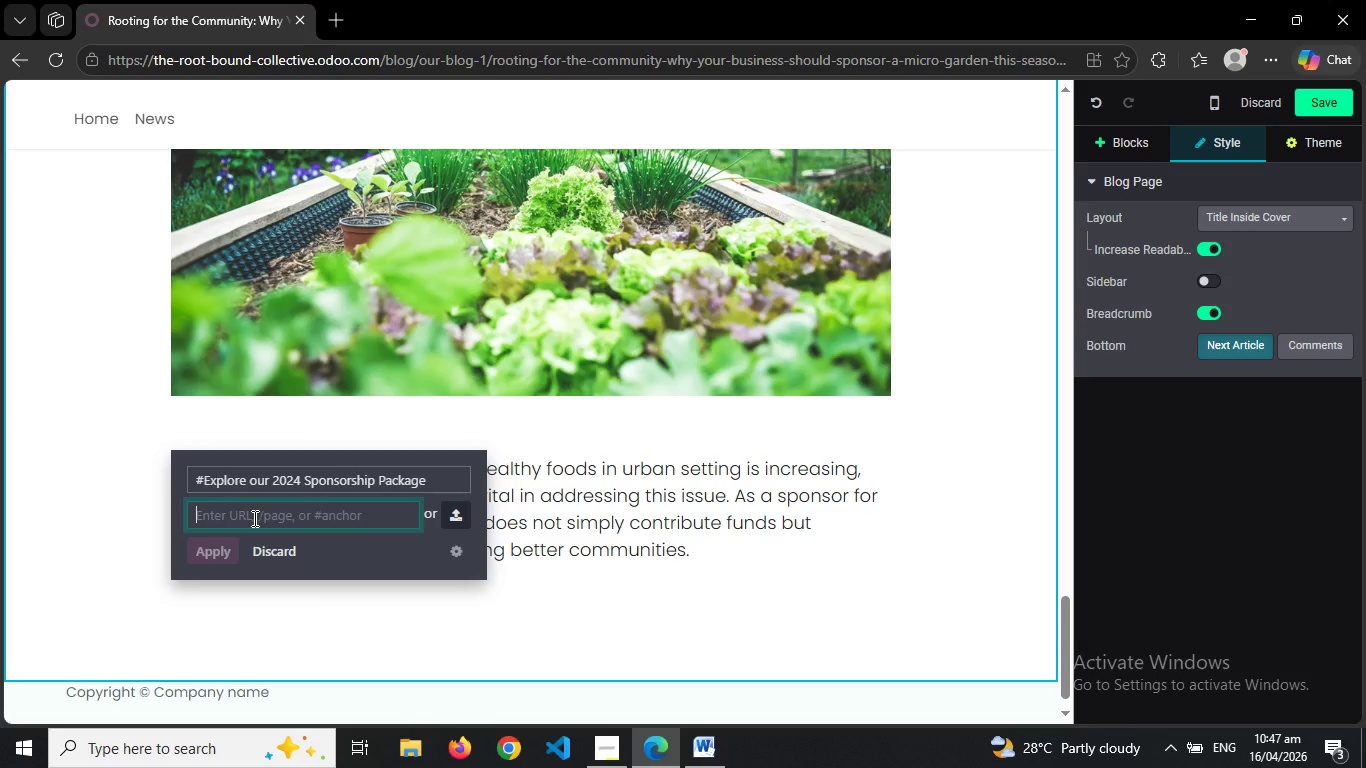 
hold_key(key=ShiftRight, duration=1.5)
 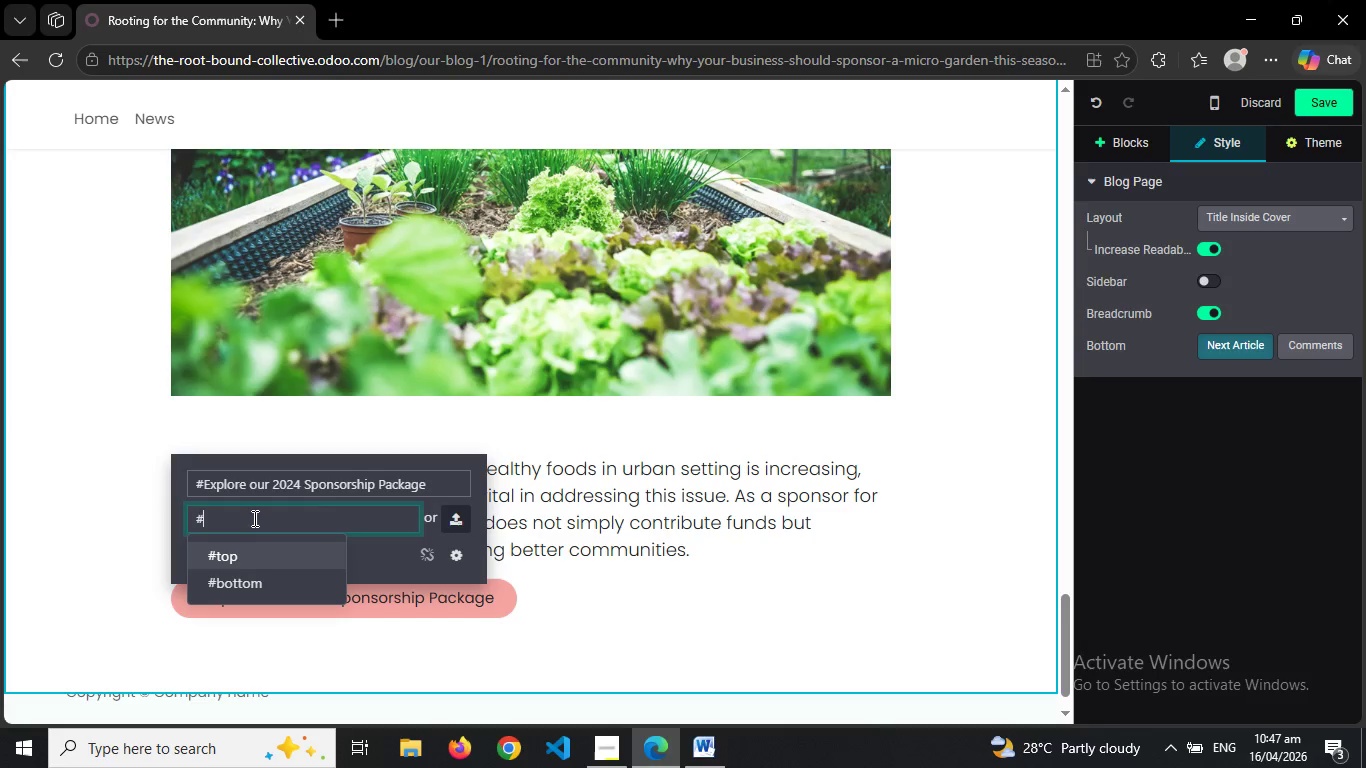 
key(Shift+3)
 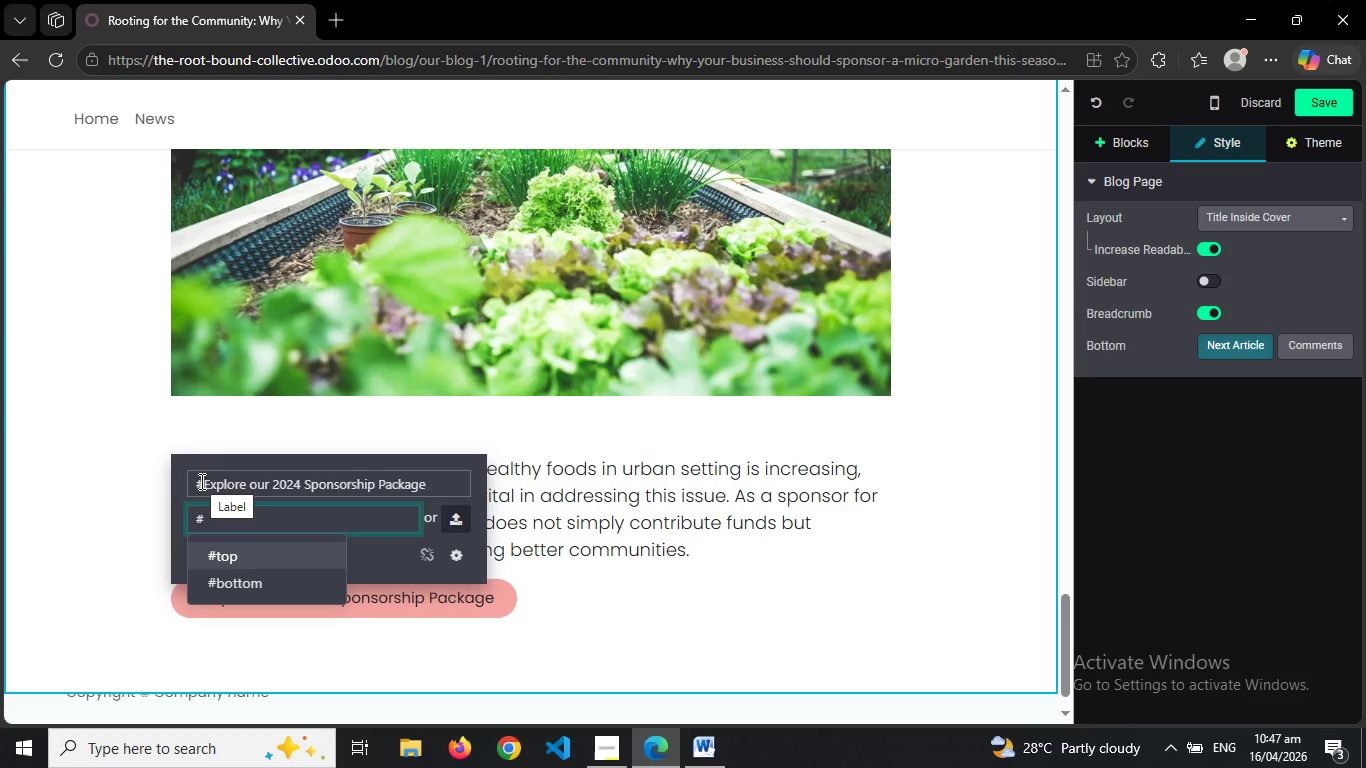 
left_click([200, 482])
 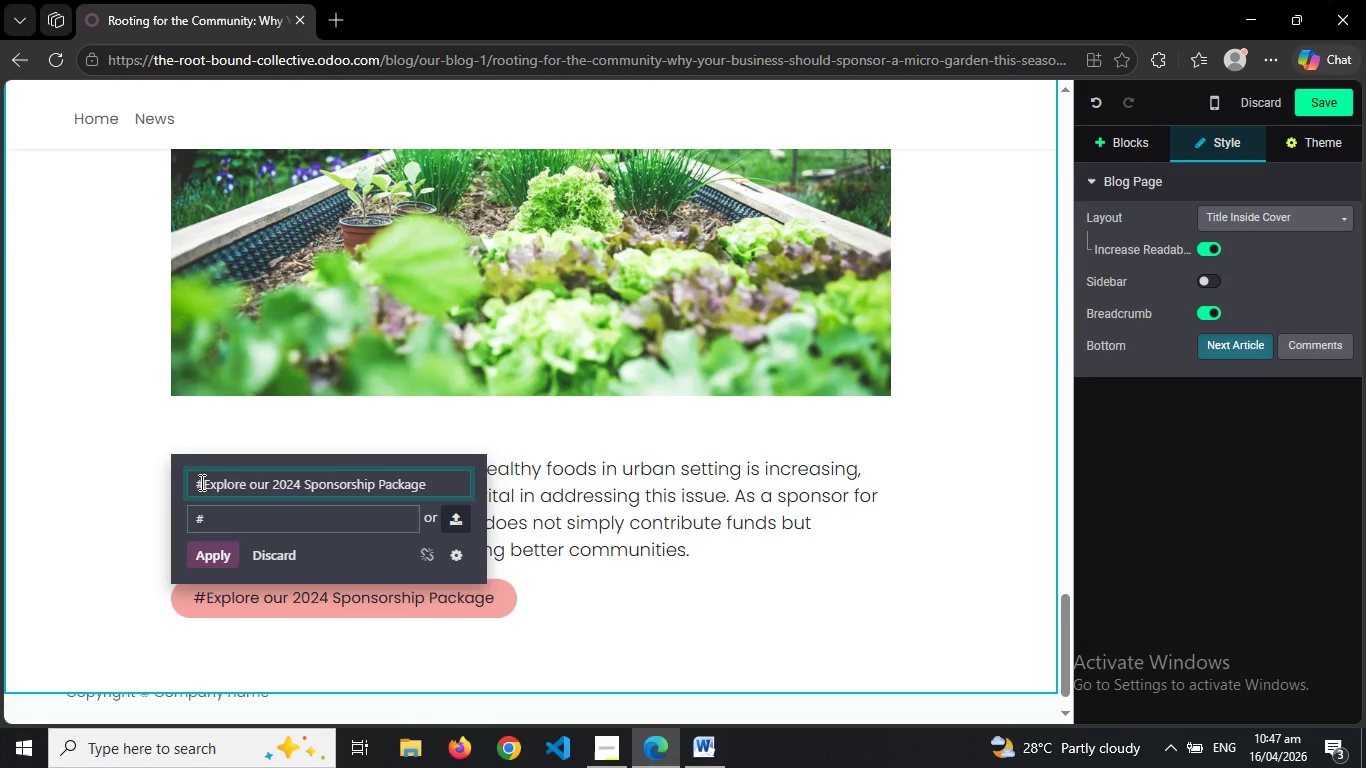 
key(Backspace)
 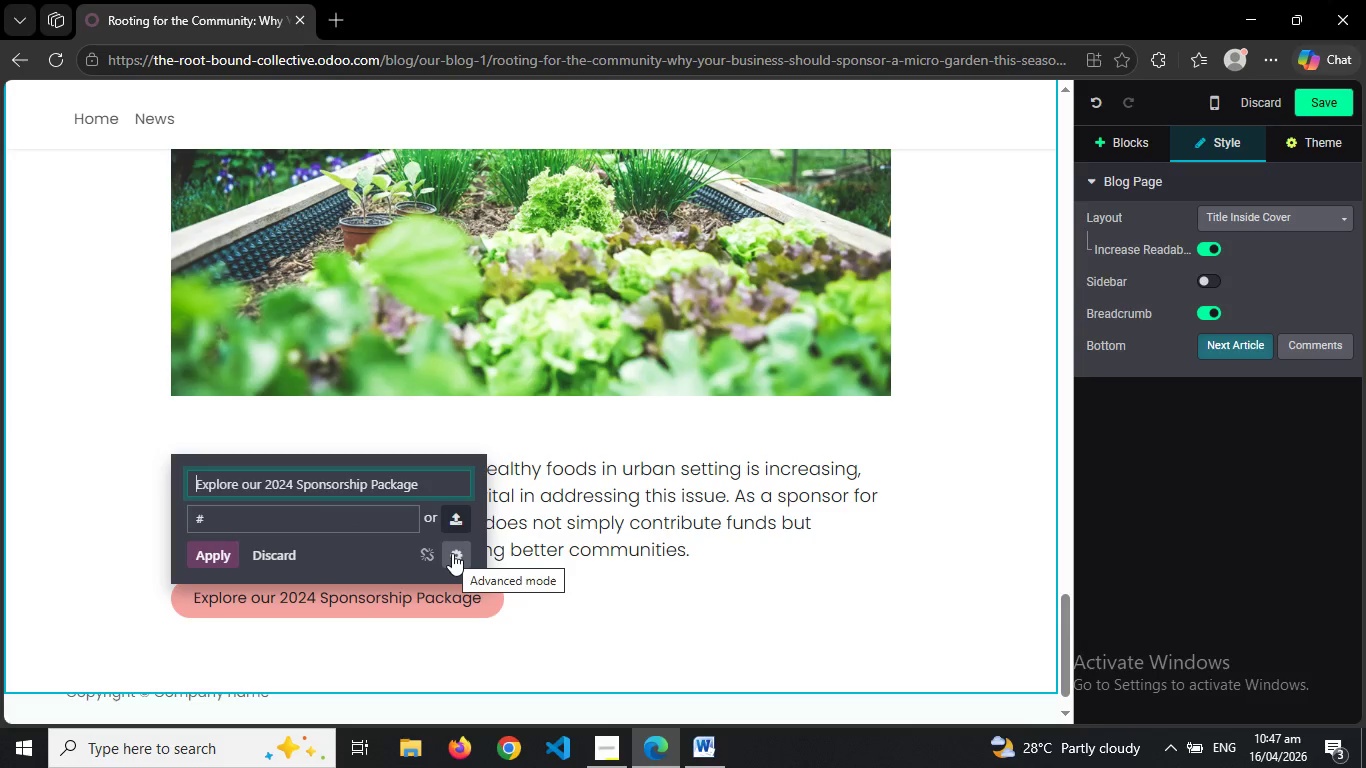 
wait(12.03)
 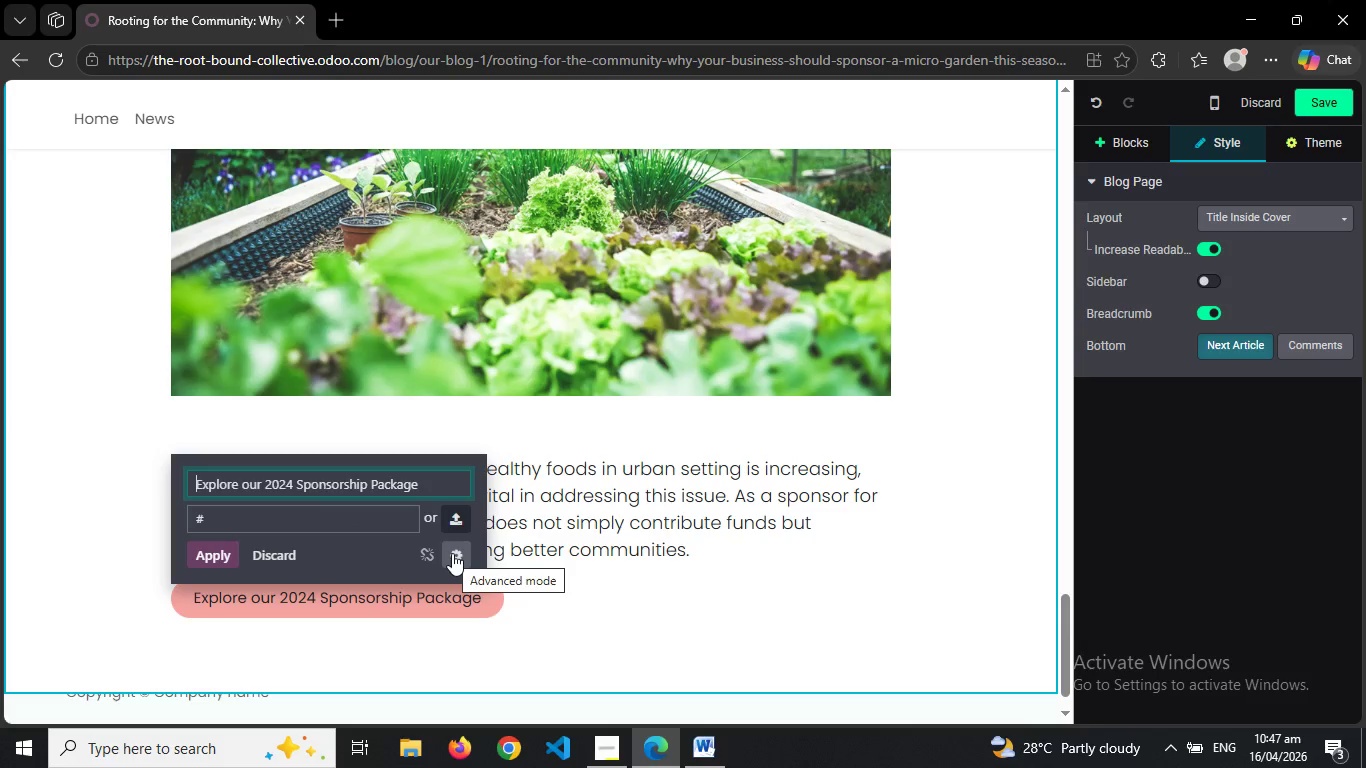 
left_click([205, 563])
 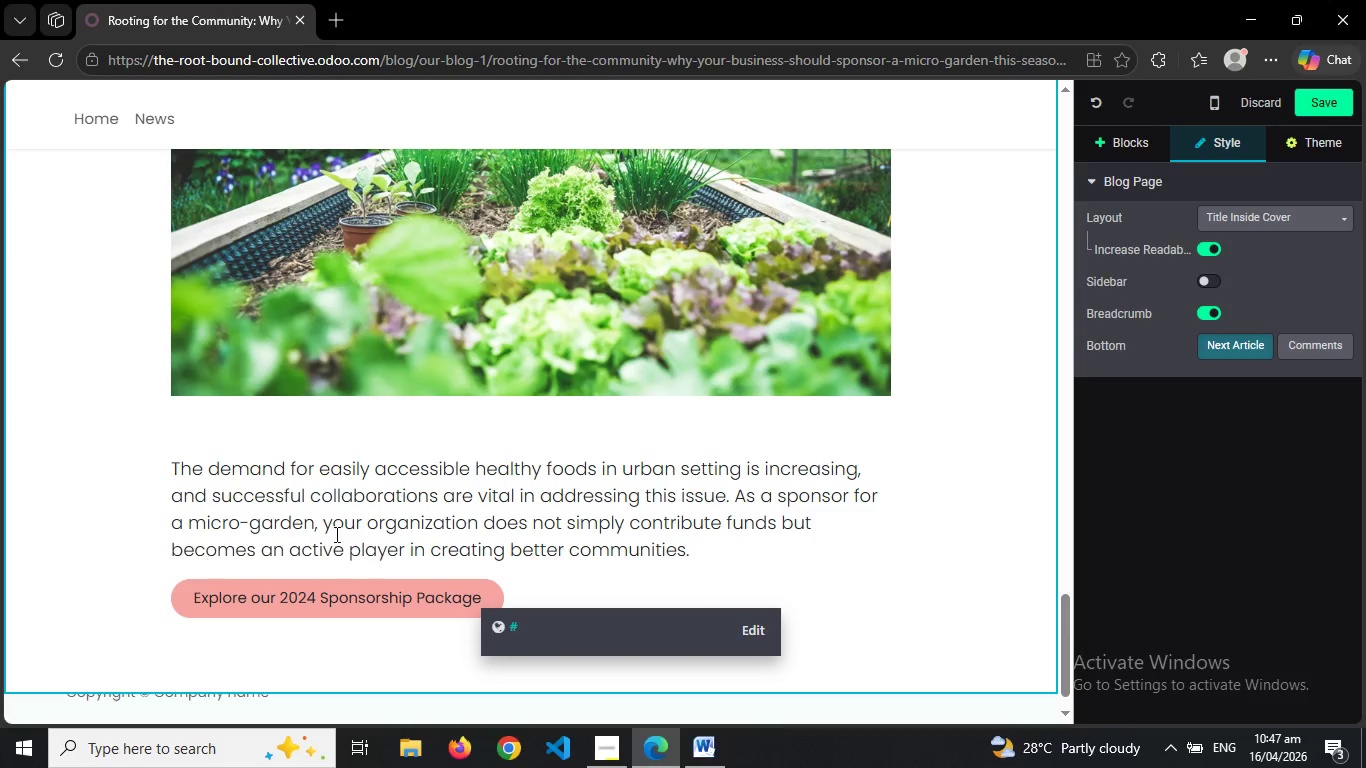 
mouse_move([615, 538])
 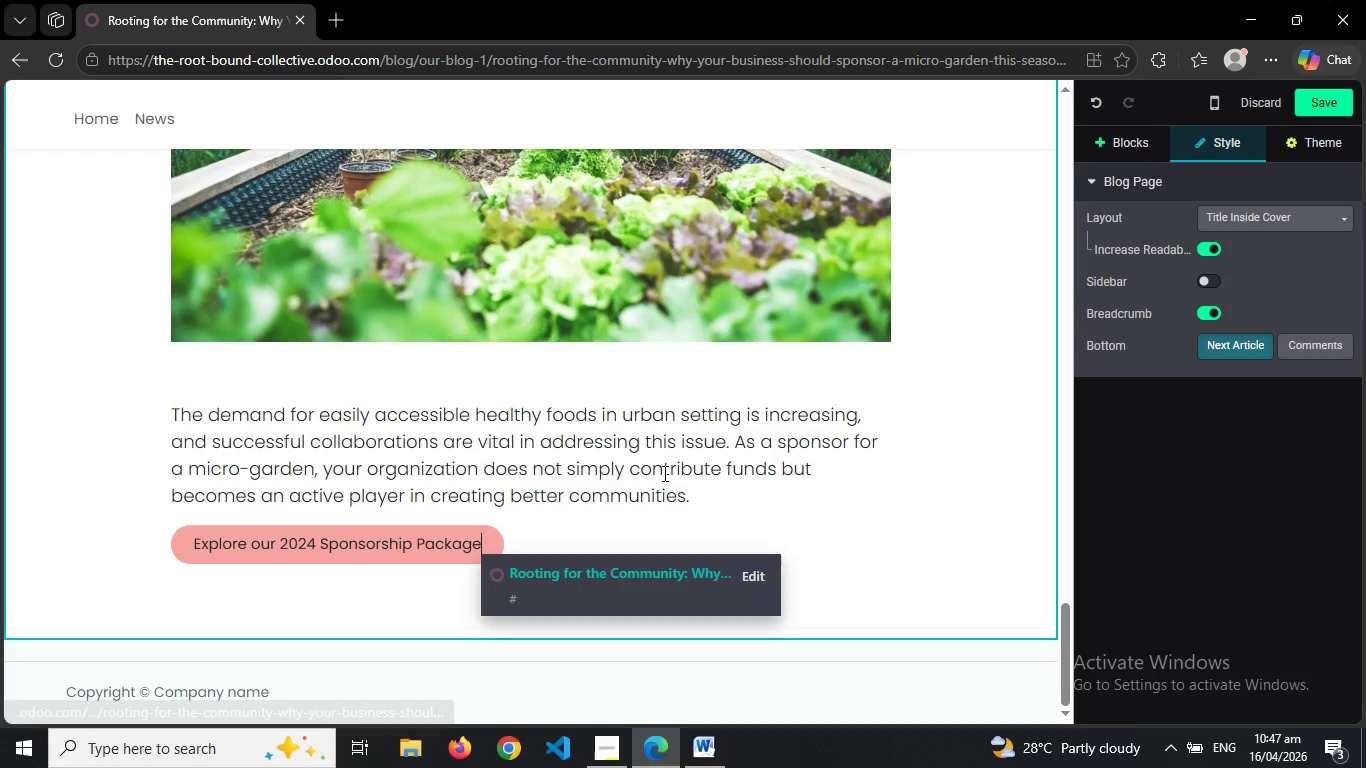 
left_click([663, 473])
 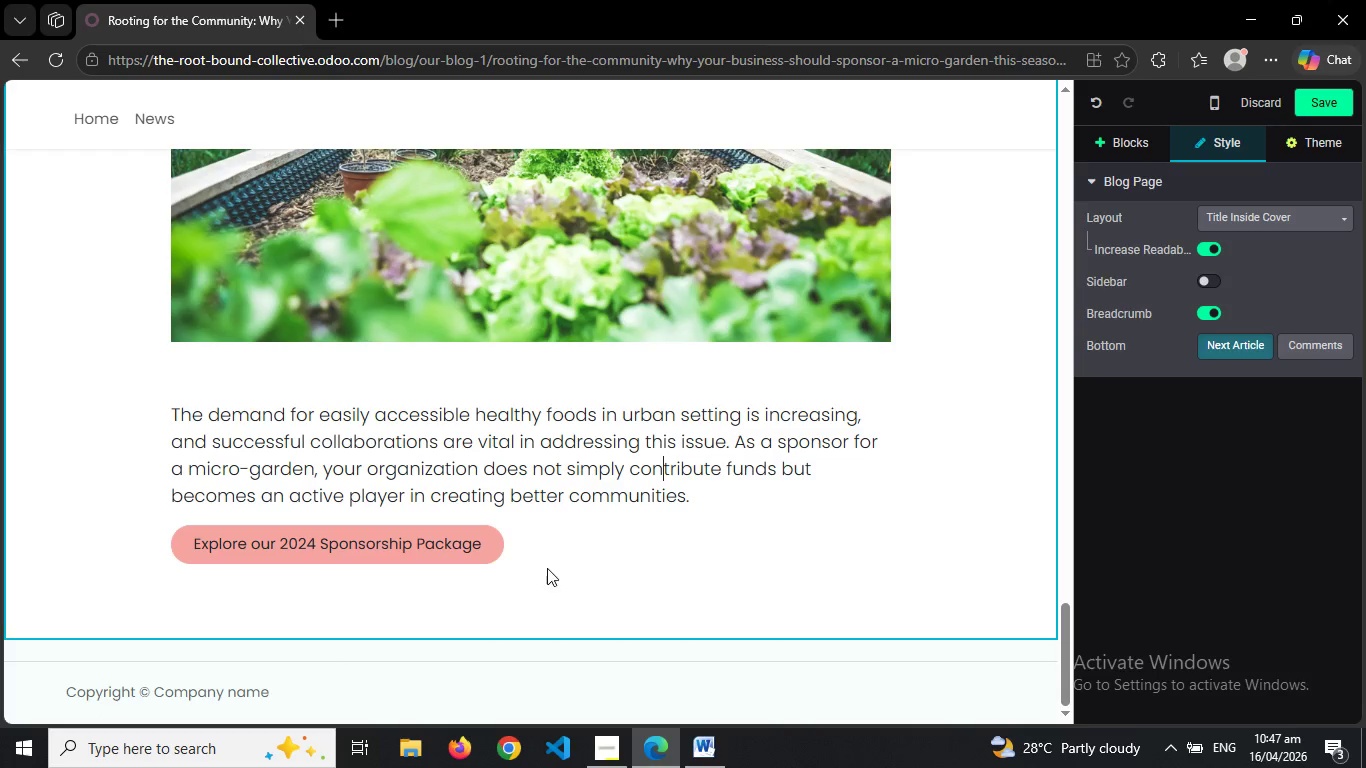 
left_click([486, 548])
 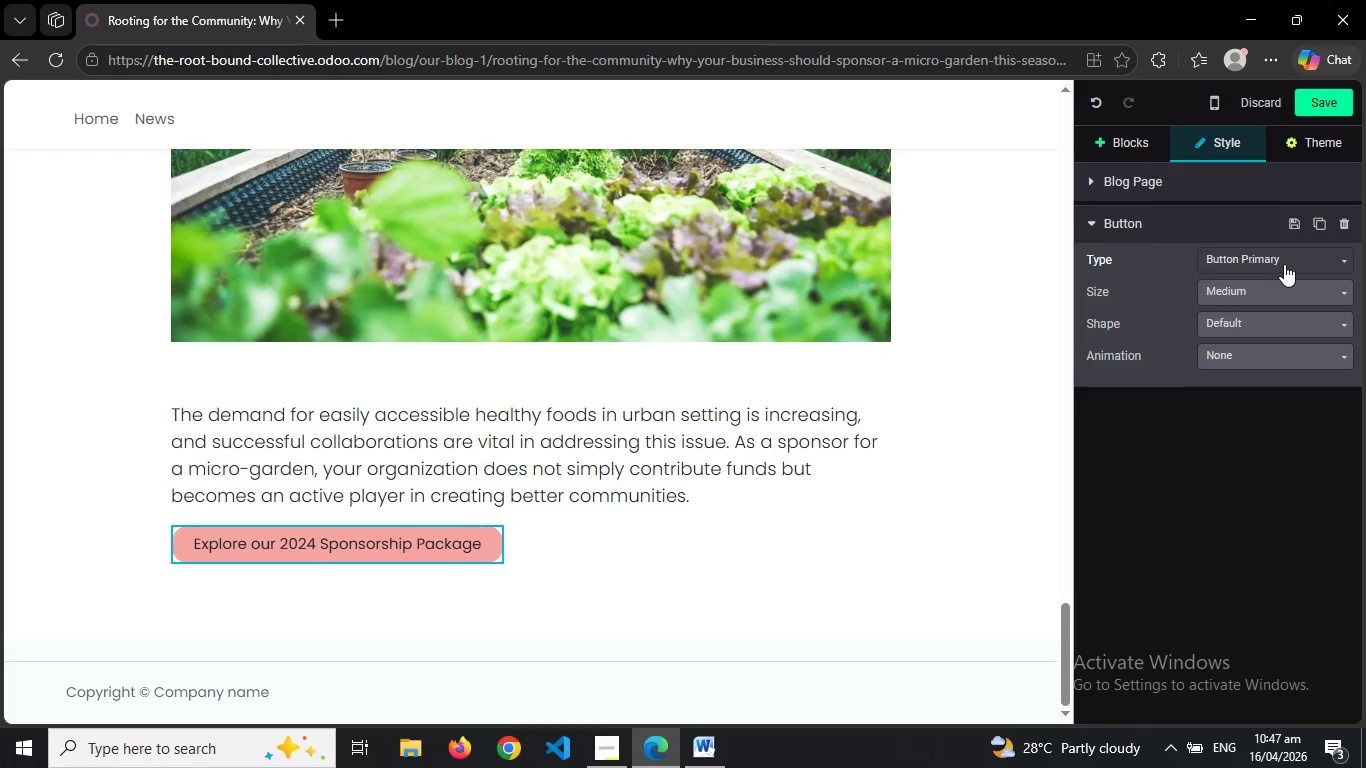 
left_click([1285, 264])
 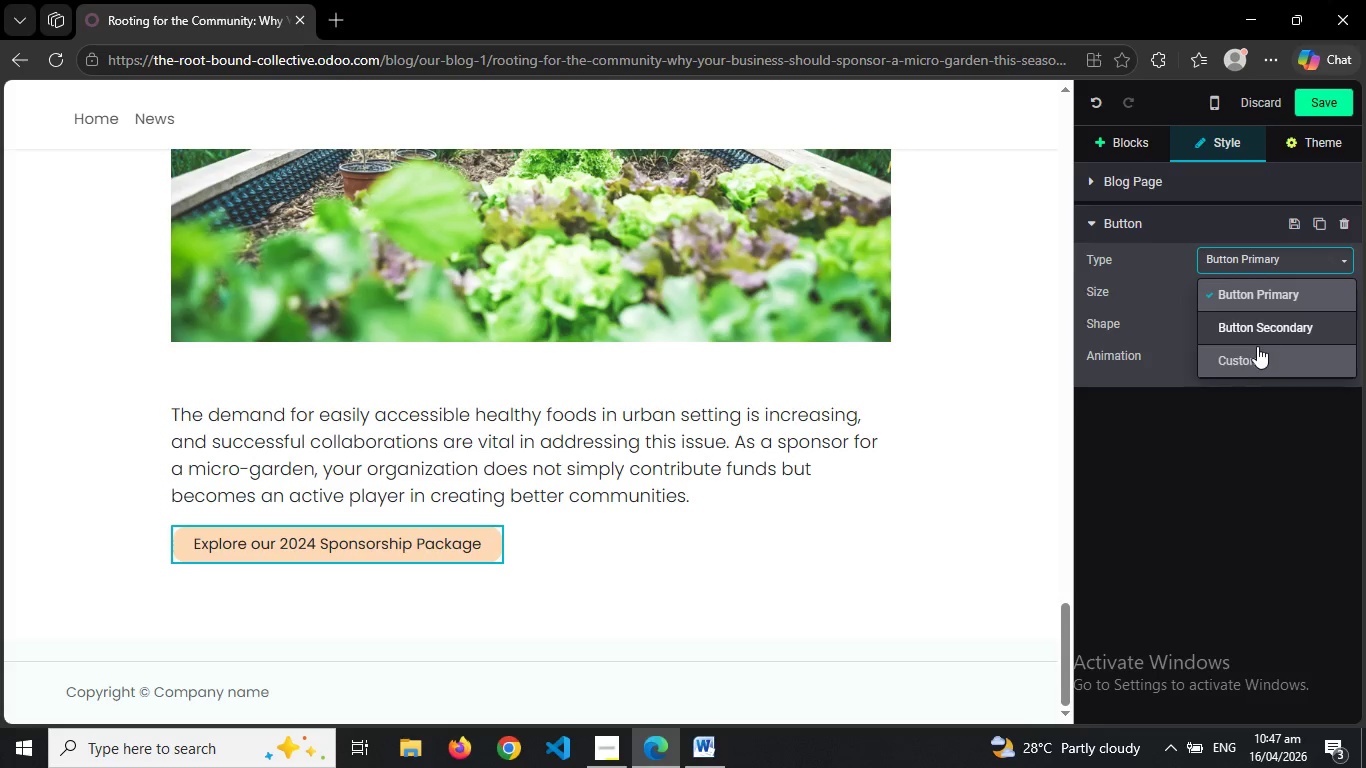 
left_click([1254, 354])
 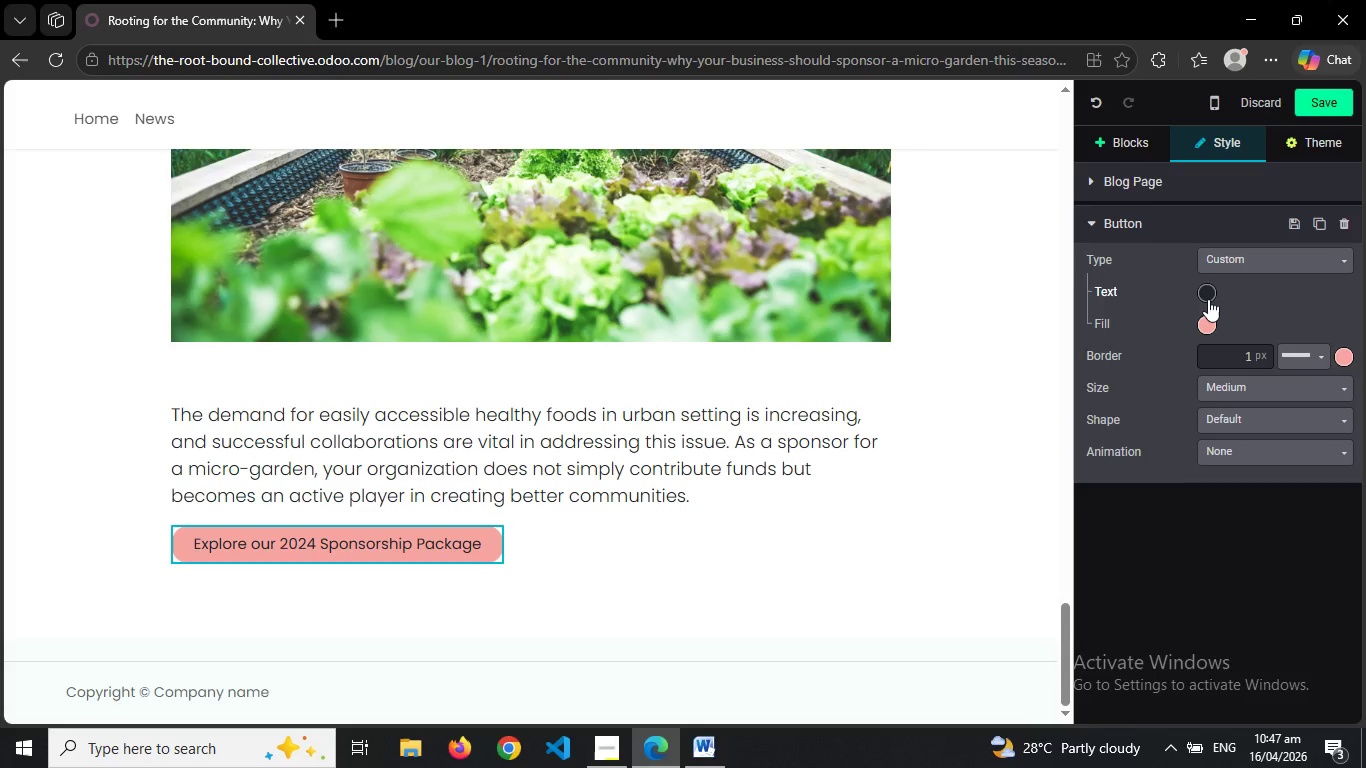 
left_click([1206, 315])
 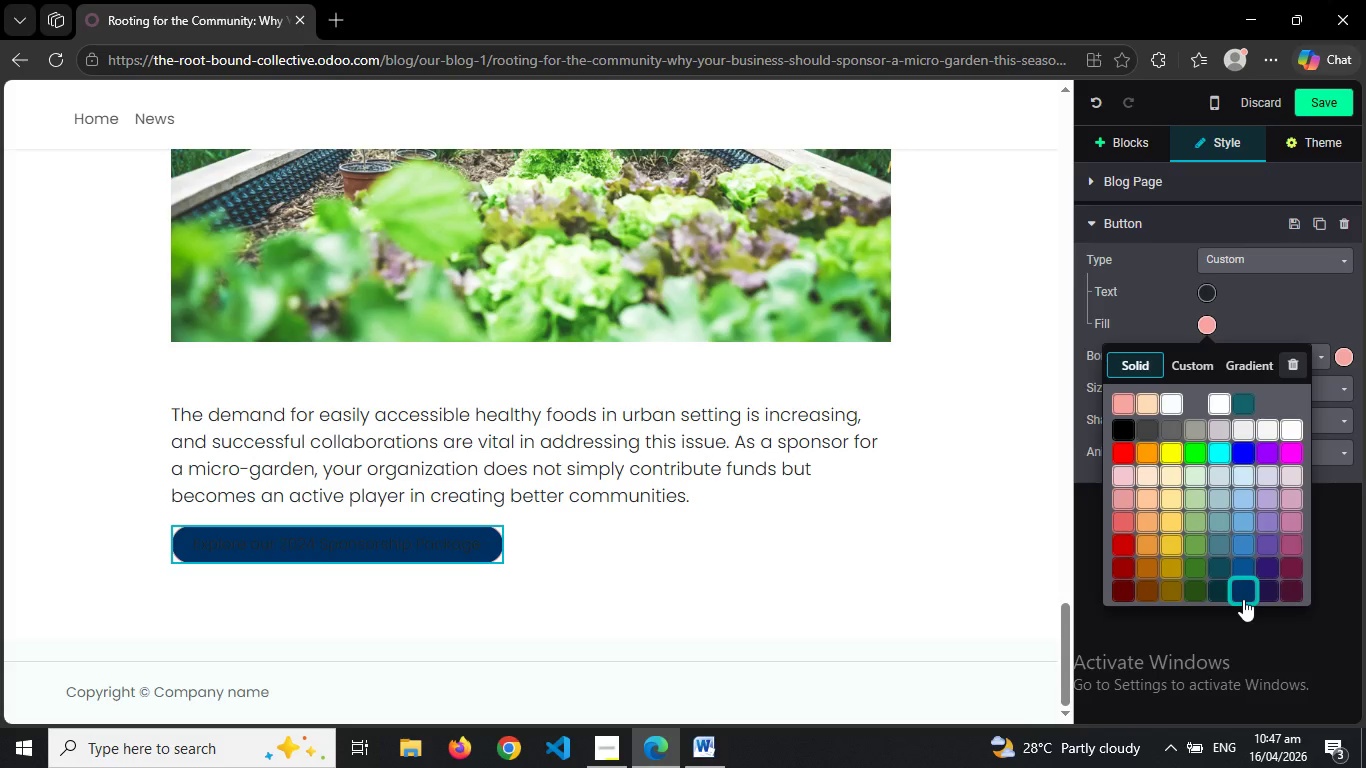 
left_click([1243, 599])
 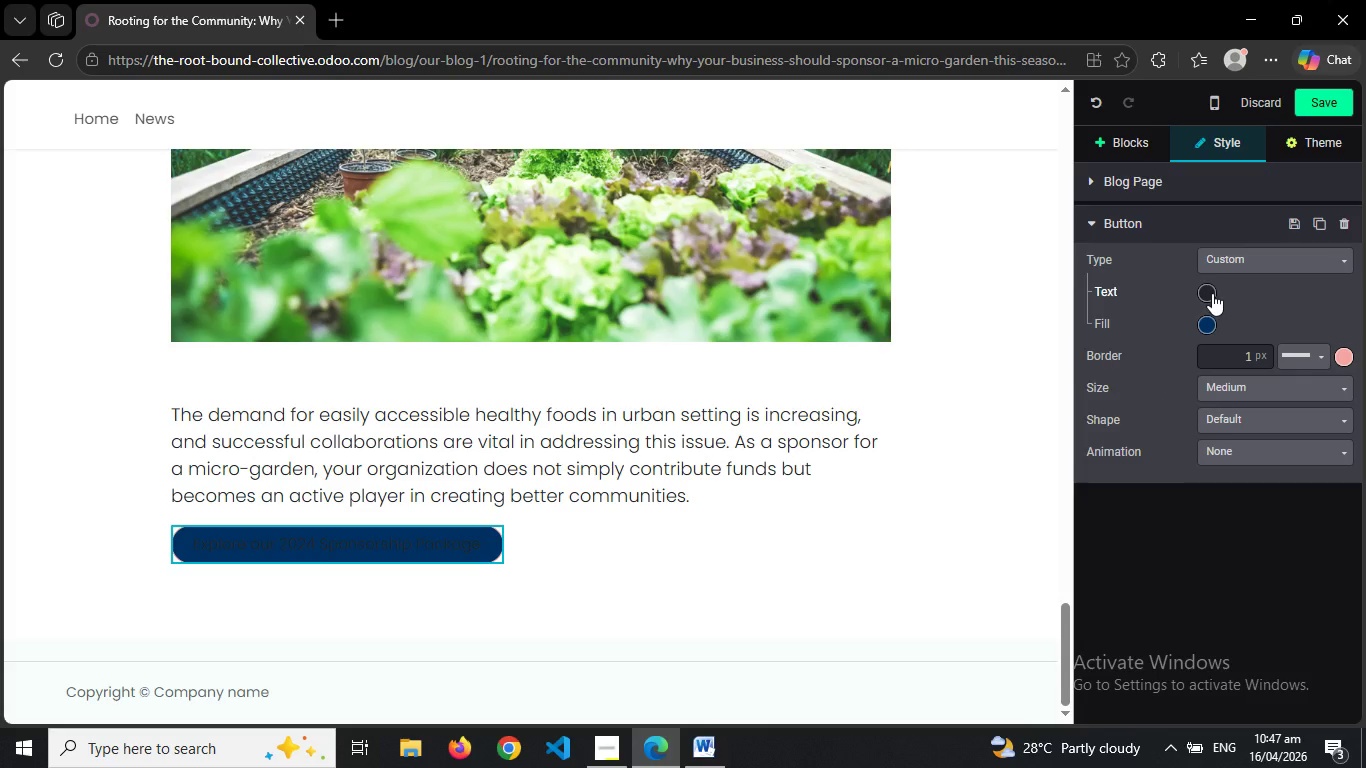 
left_click([1212, 293])
 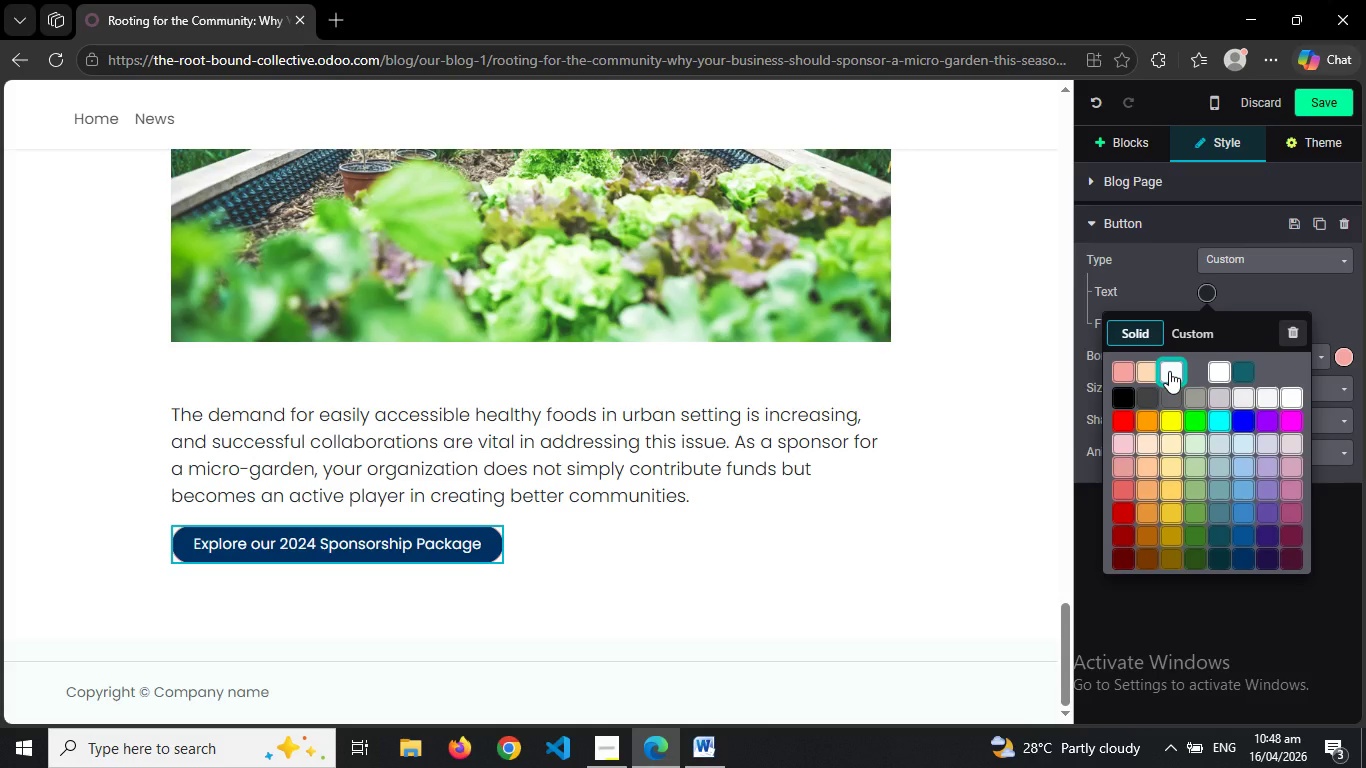 
left_click([1169, 371])
 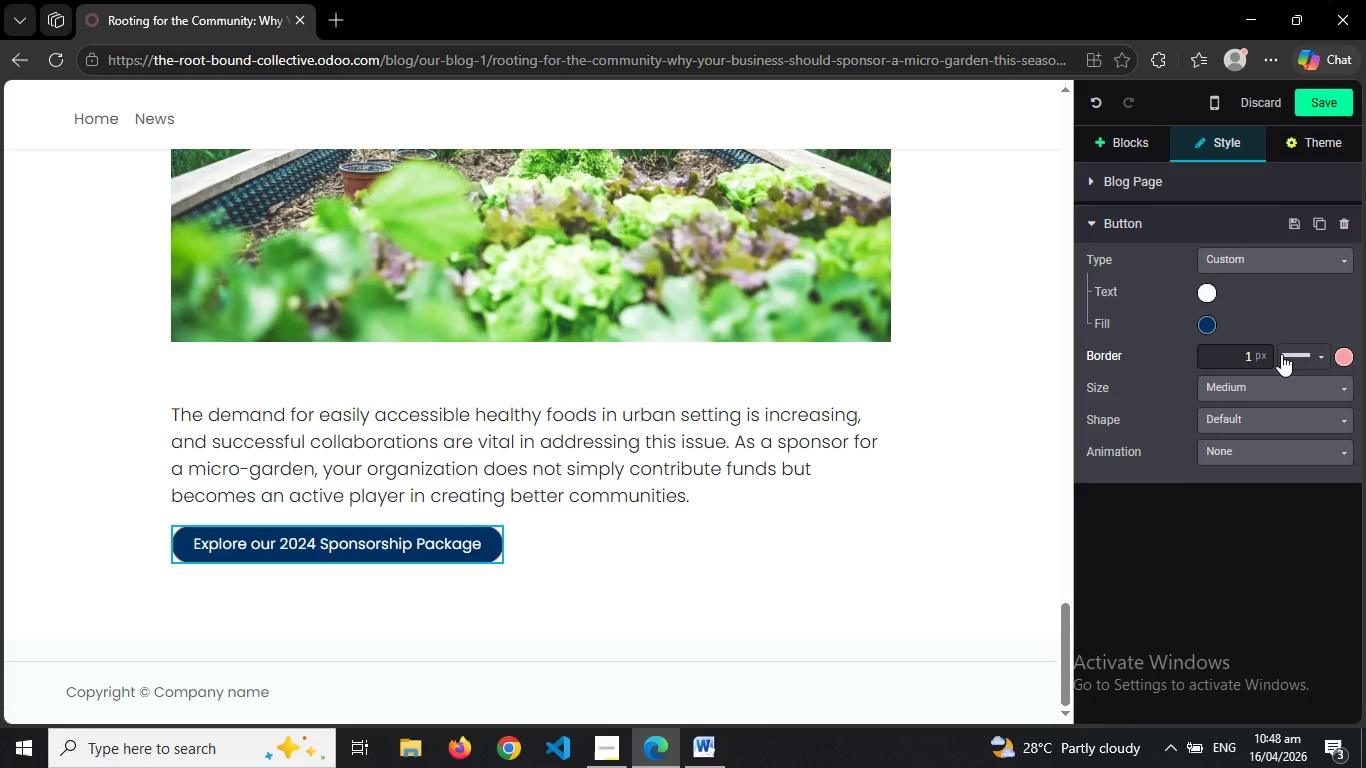 
left_click([1253, 358])
 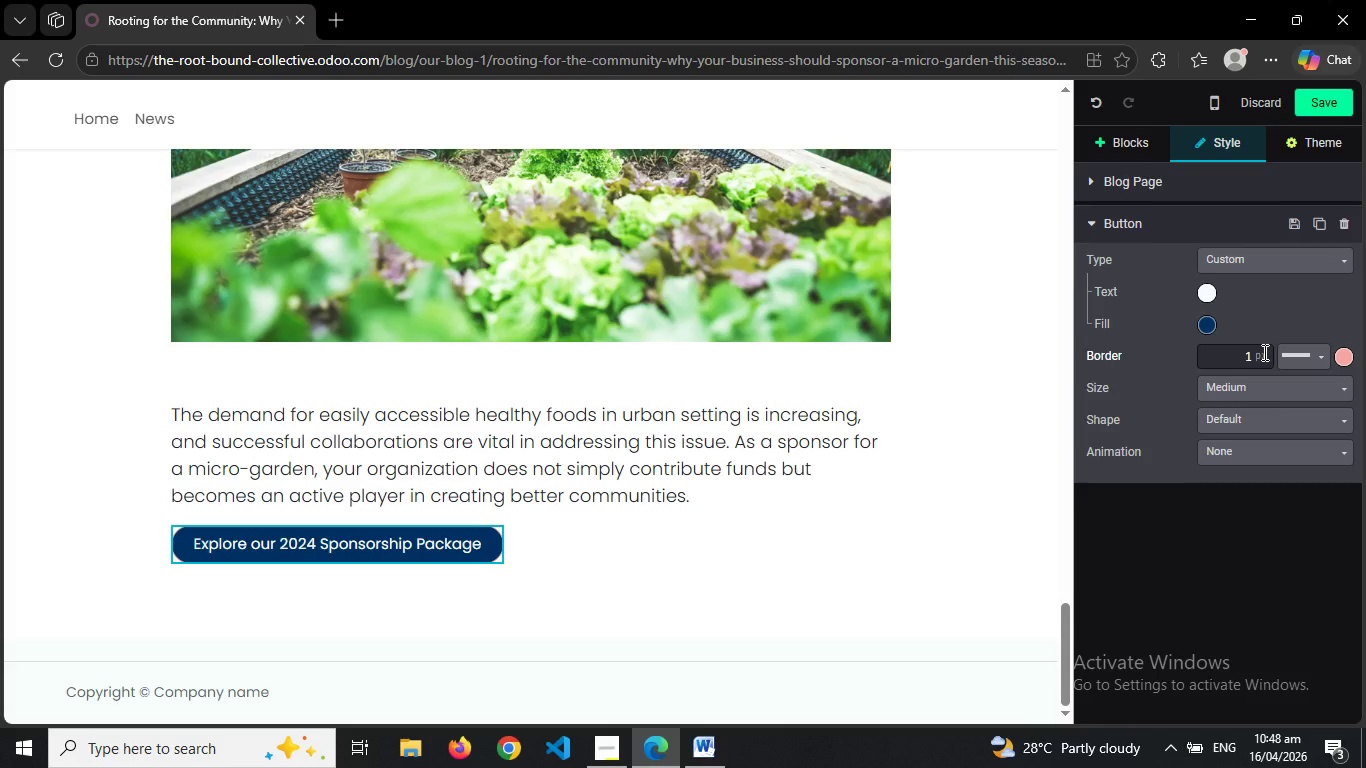 
left_click([1263, 352])
 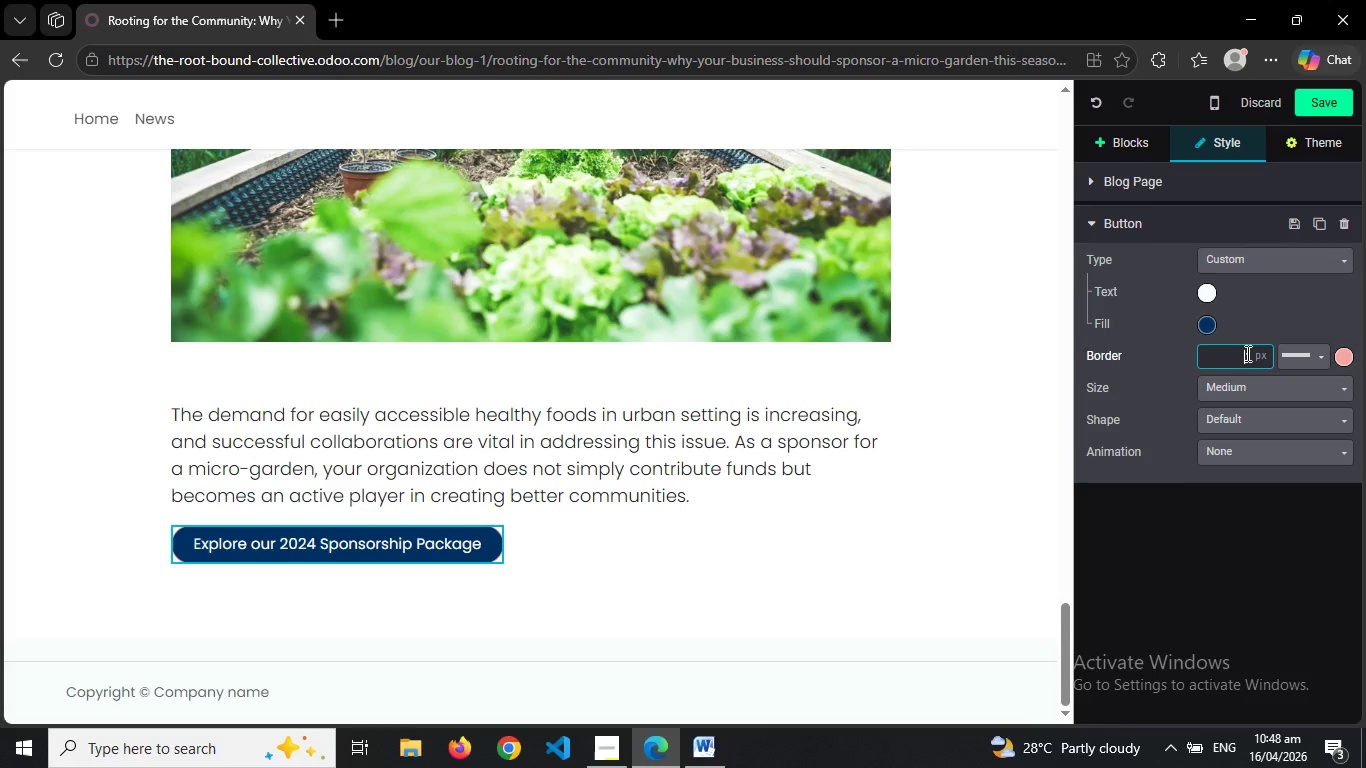 
double_click([1246, 353])
 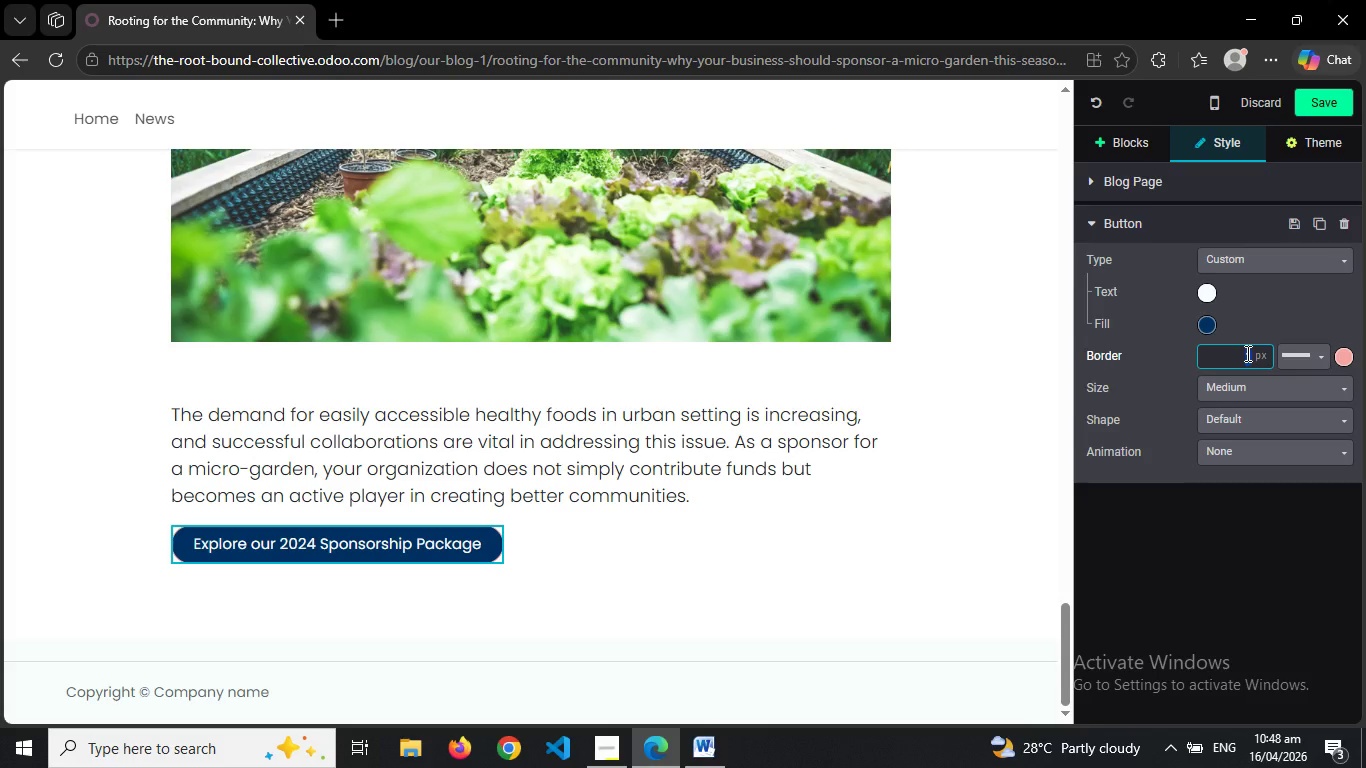 
key(Numpad0)
 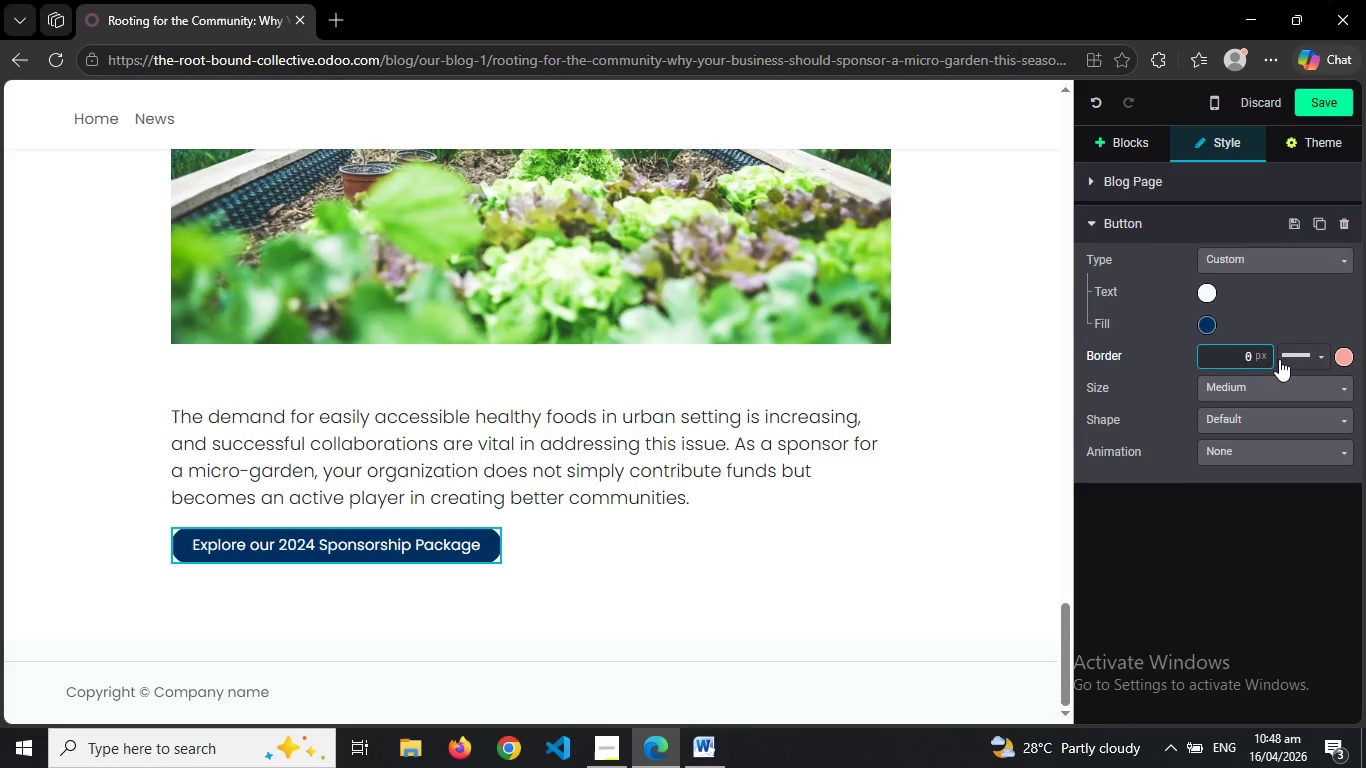 
left_click([1325, 361])
 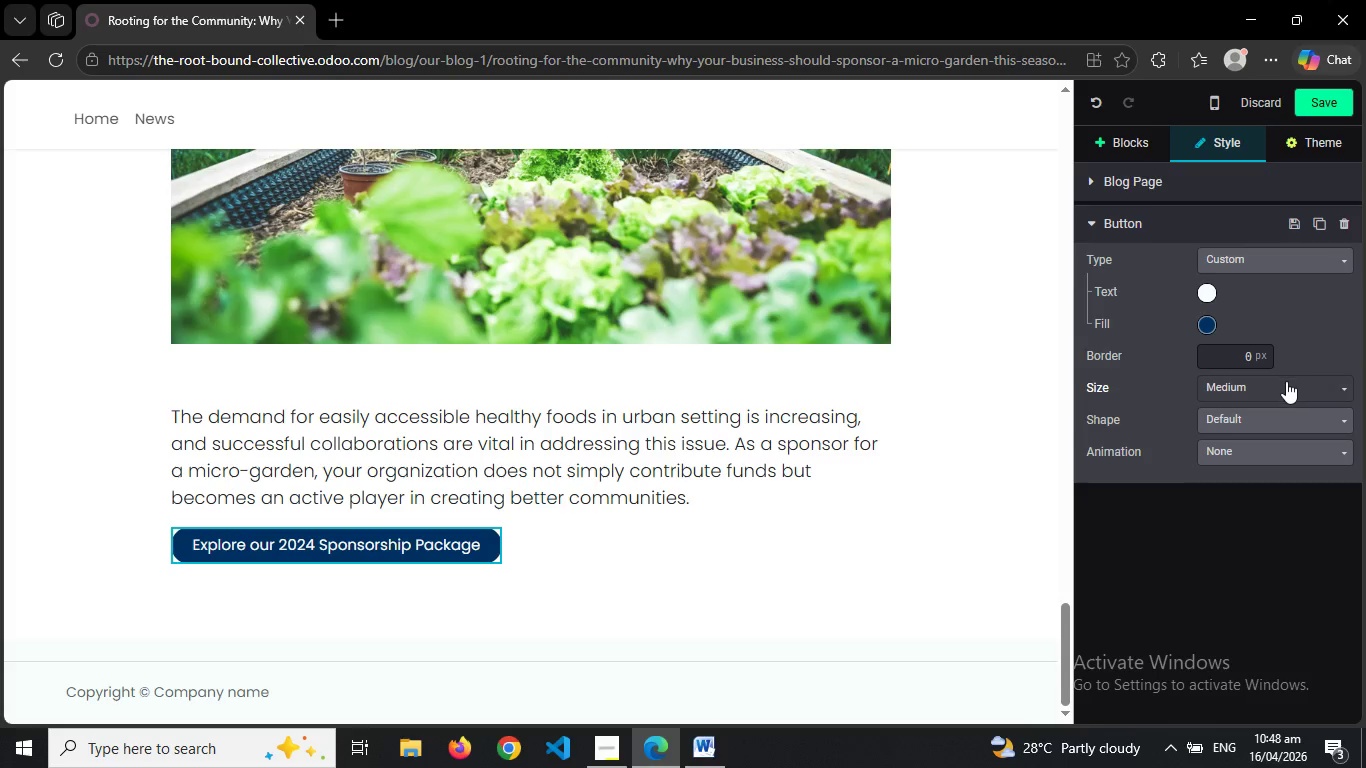 
left_click([1285, 382])
 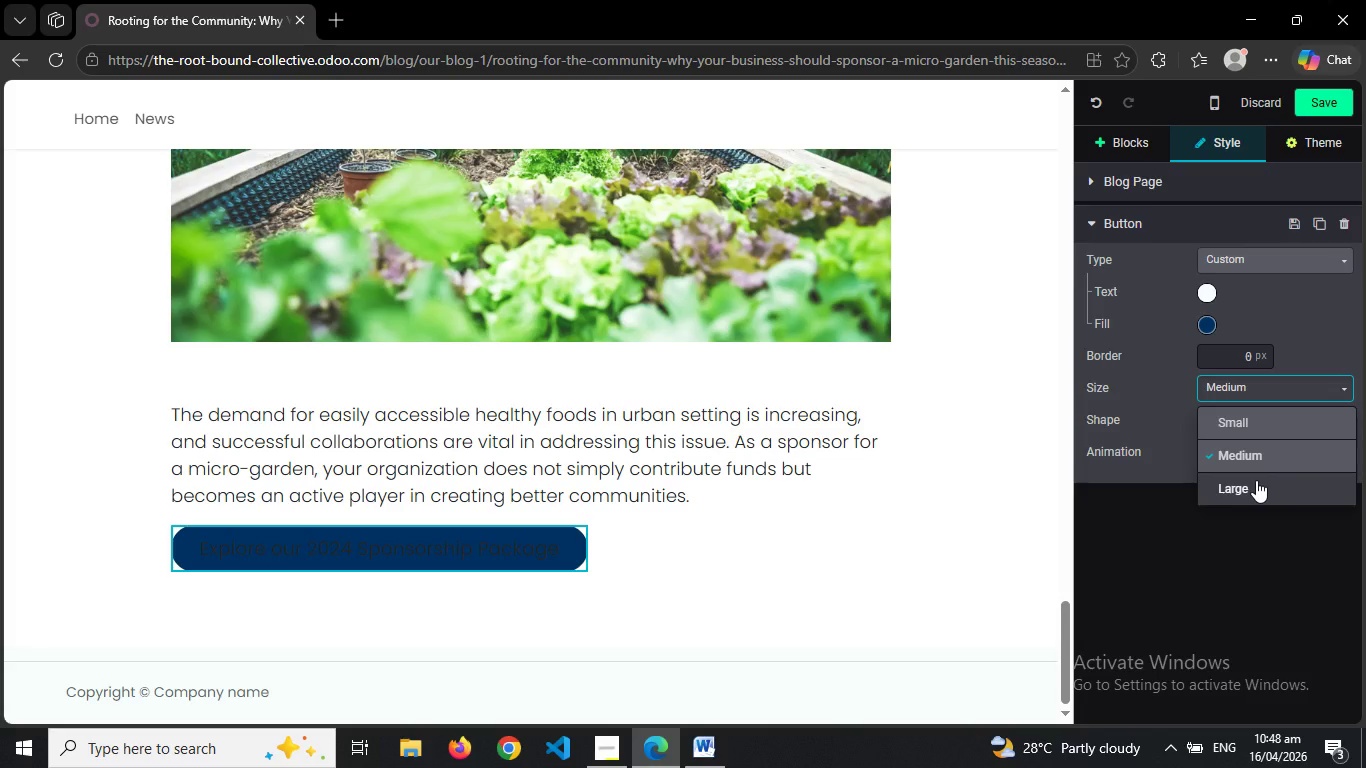 
wait(5.09)
 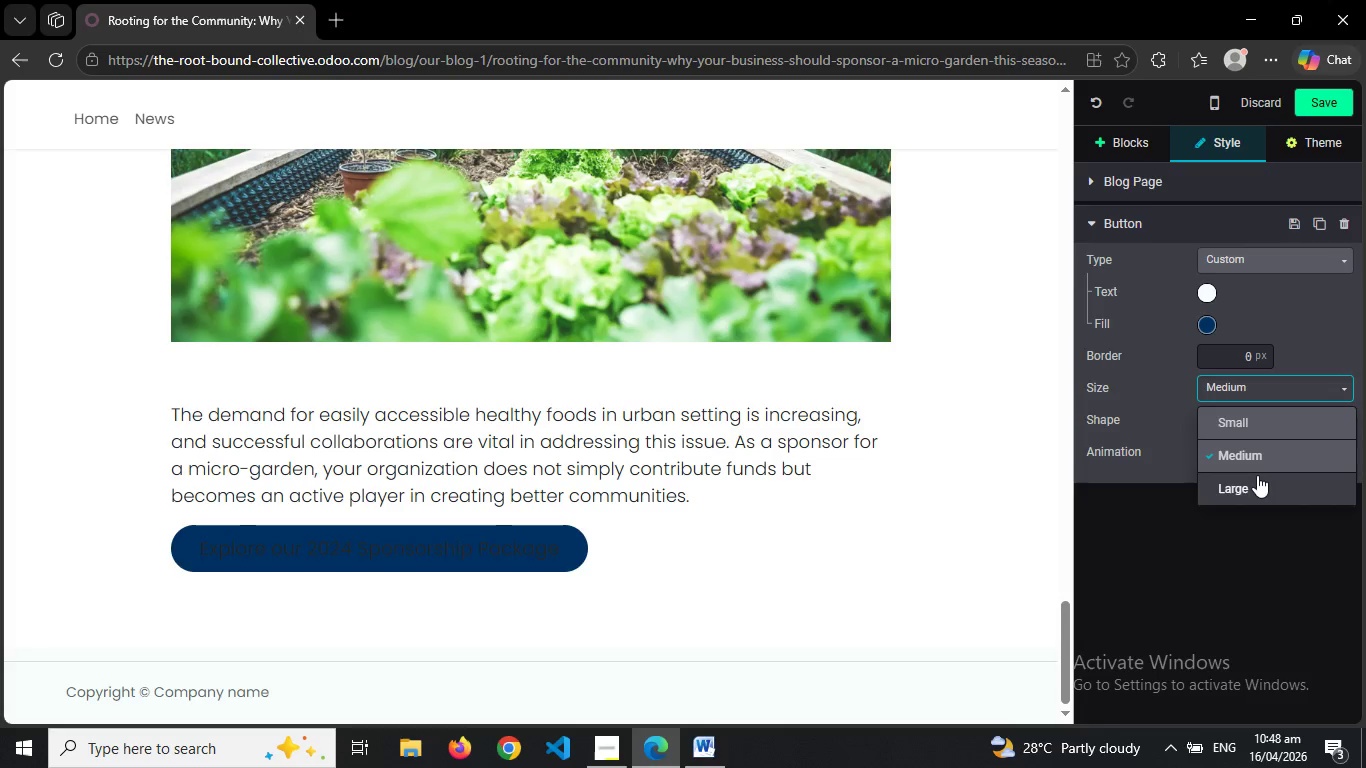 
left_click([1256, 480])
 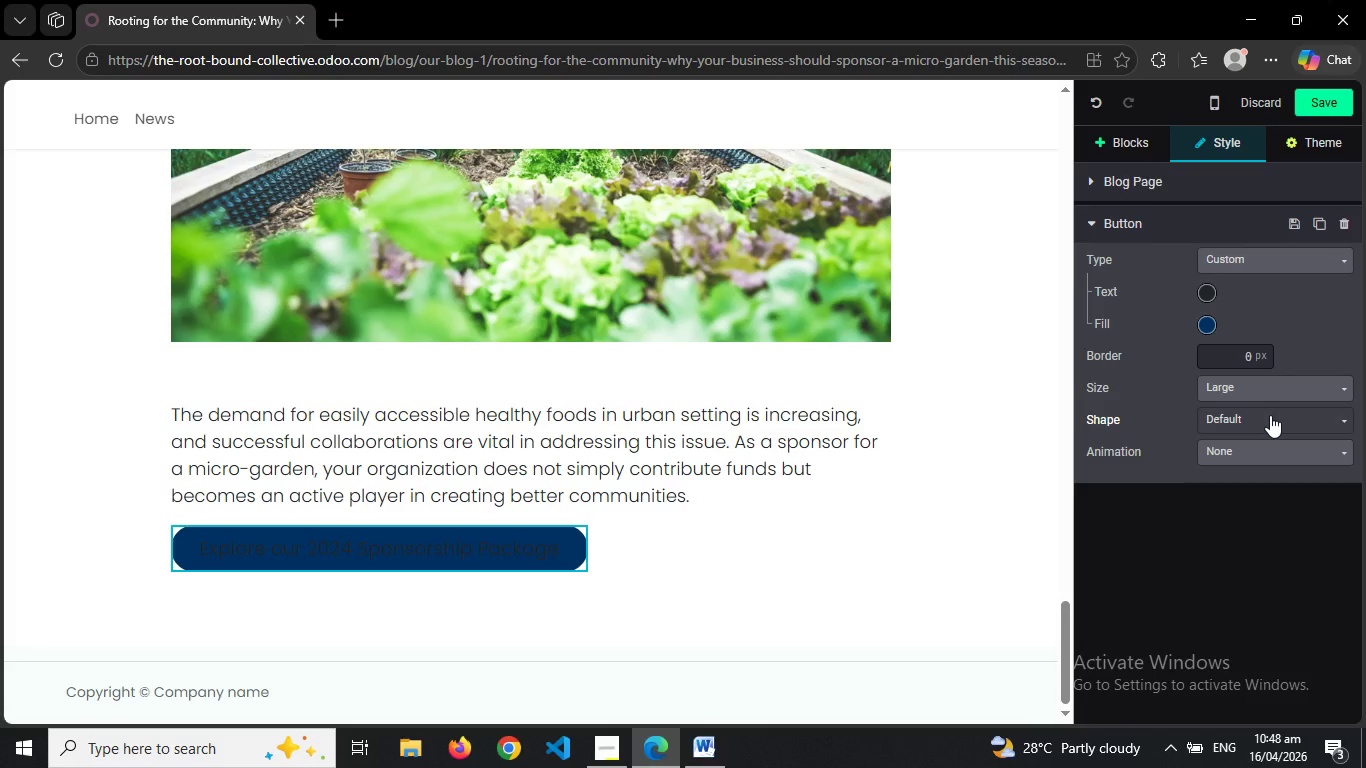 
left_click([1270, 415])
 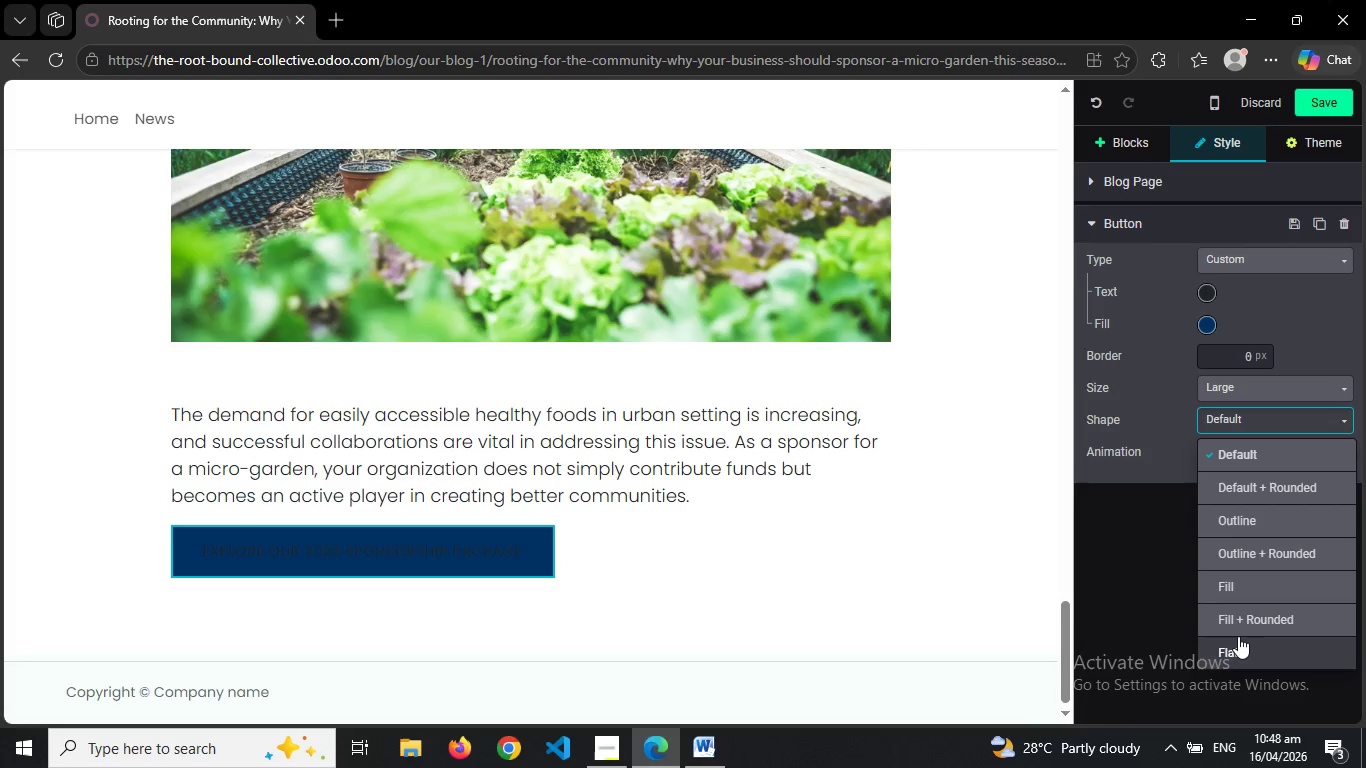 
wait(26.91)
 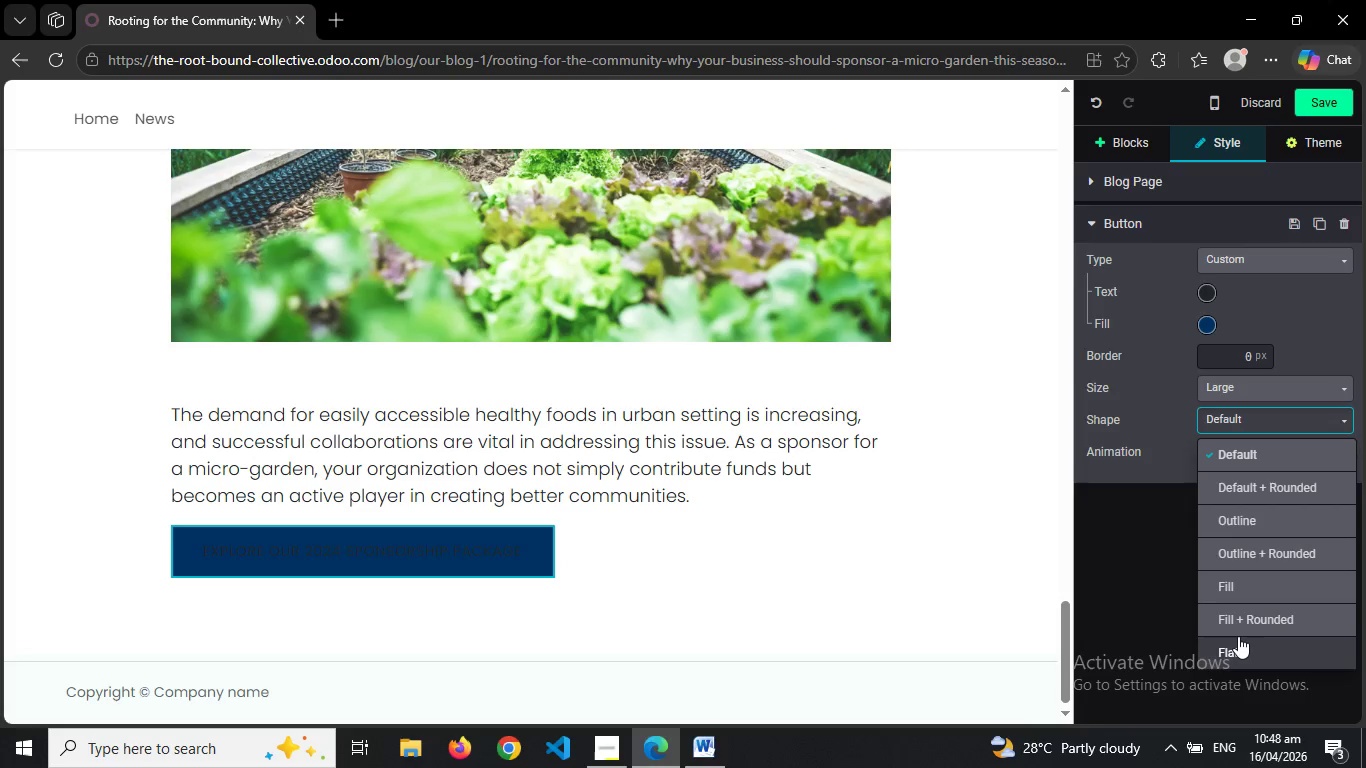 
left_click([1278, 547])
 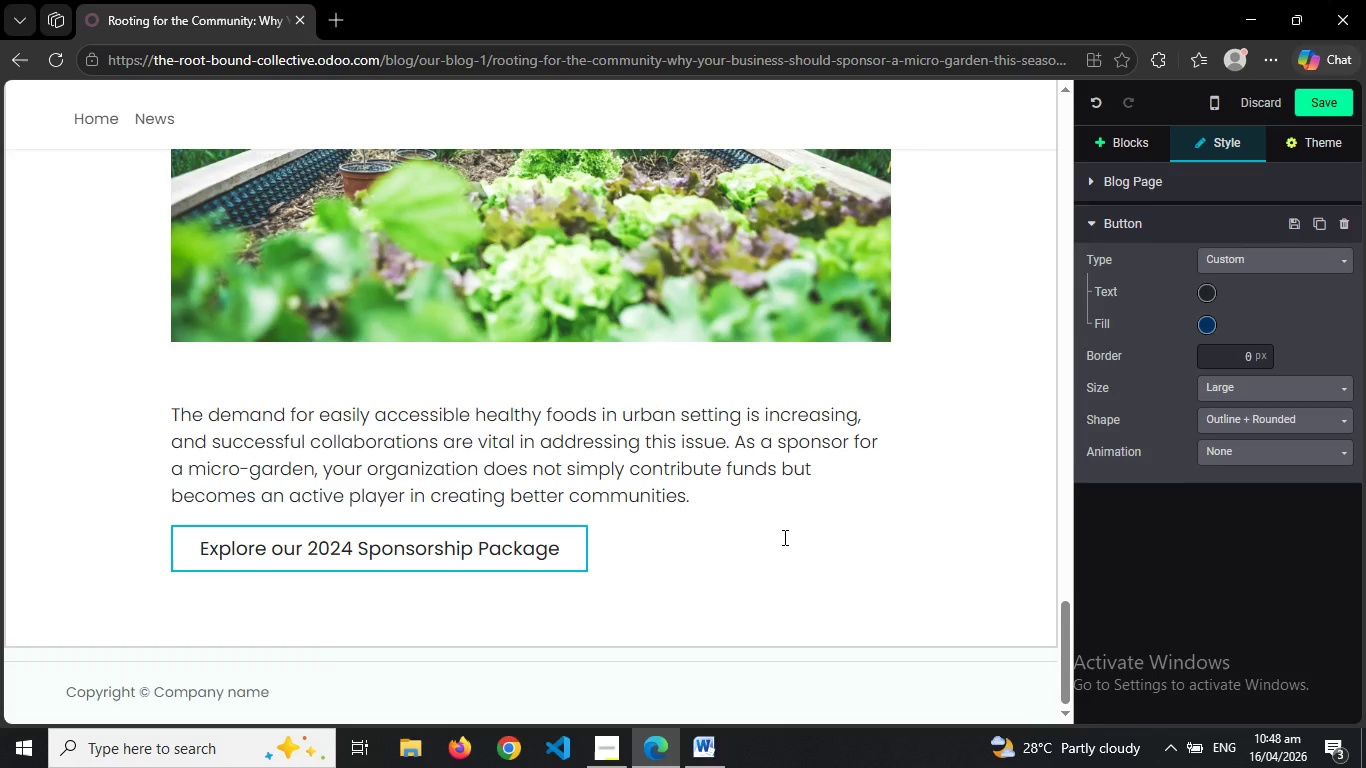 
left_click([783, 537])
 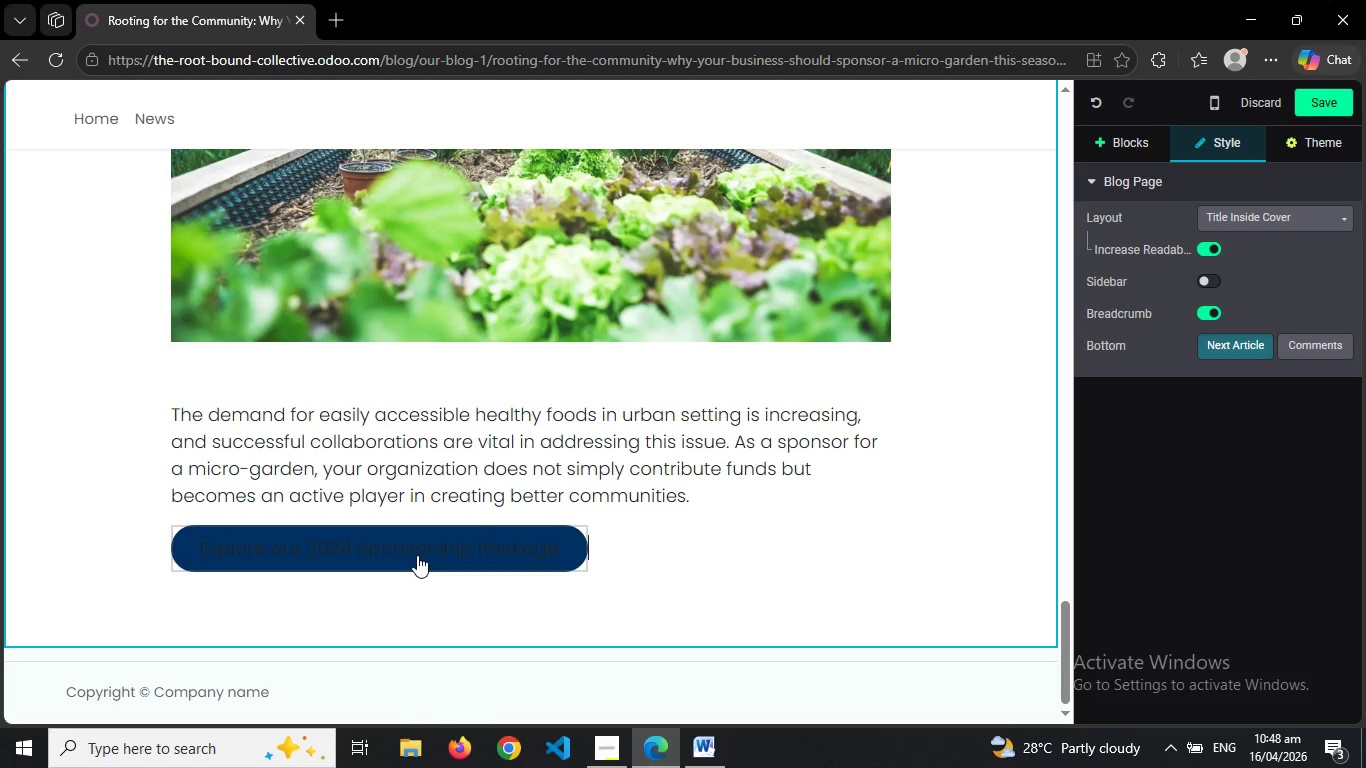 
wait(9.53)
 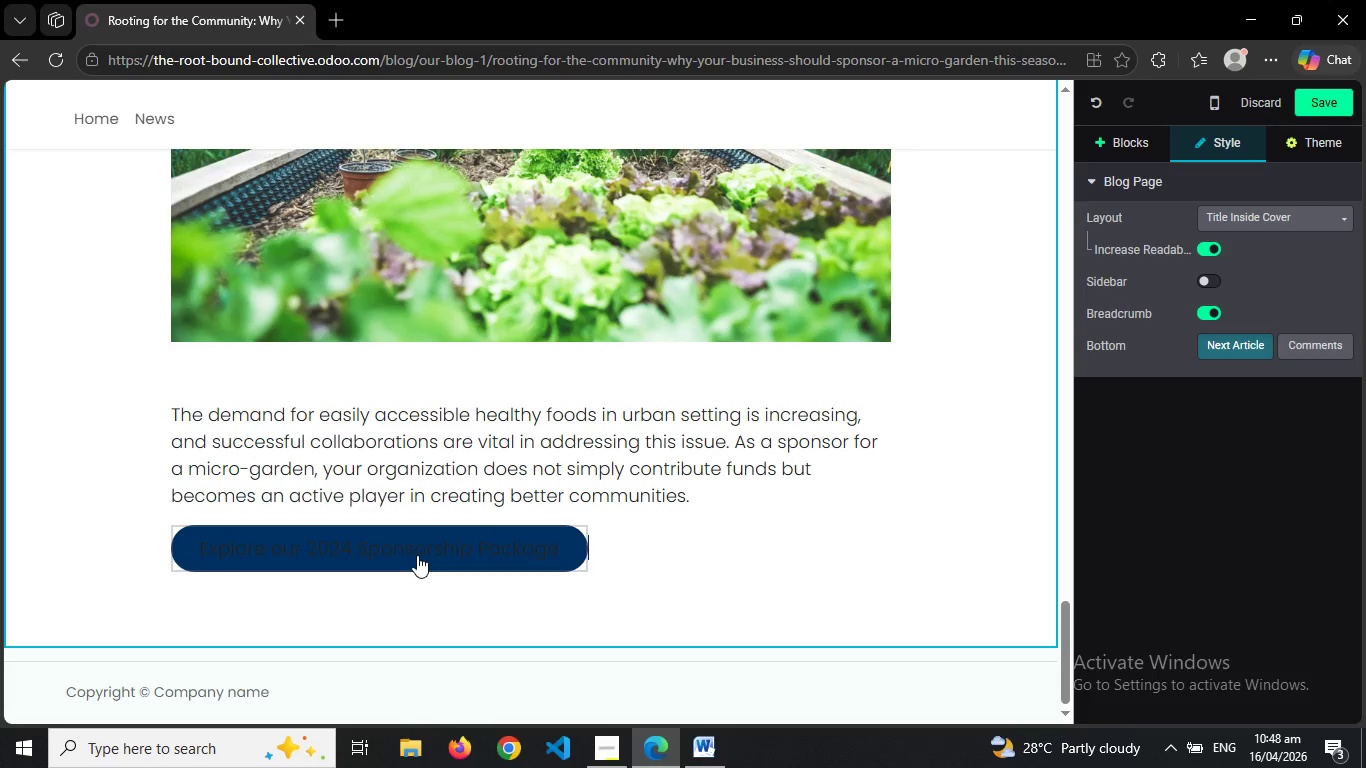 
left_click([249, 571])
 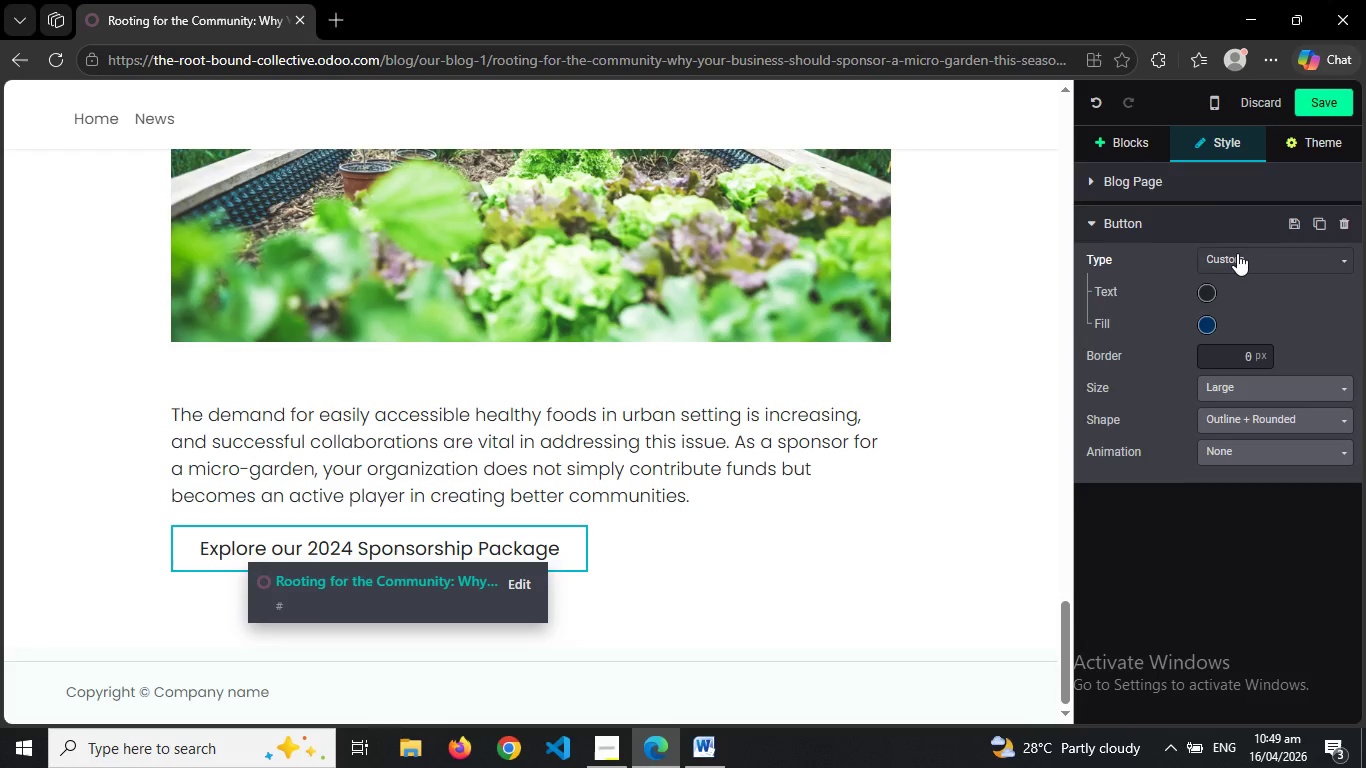 
left_click([1237, 253])
 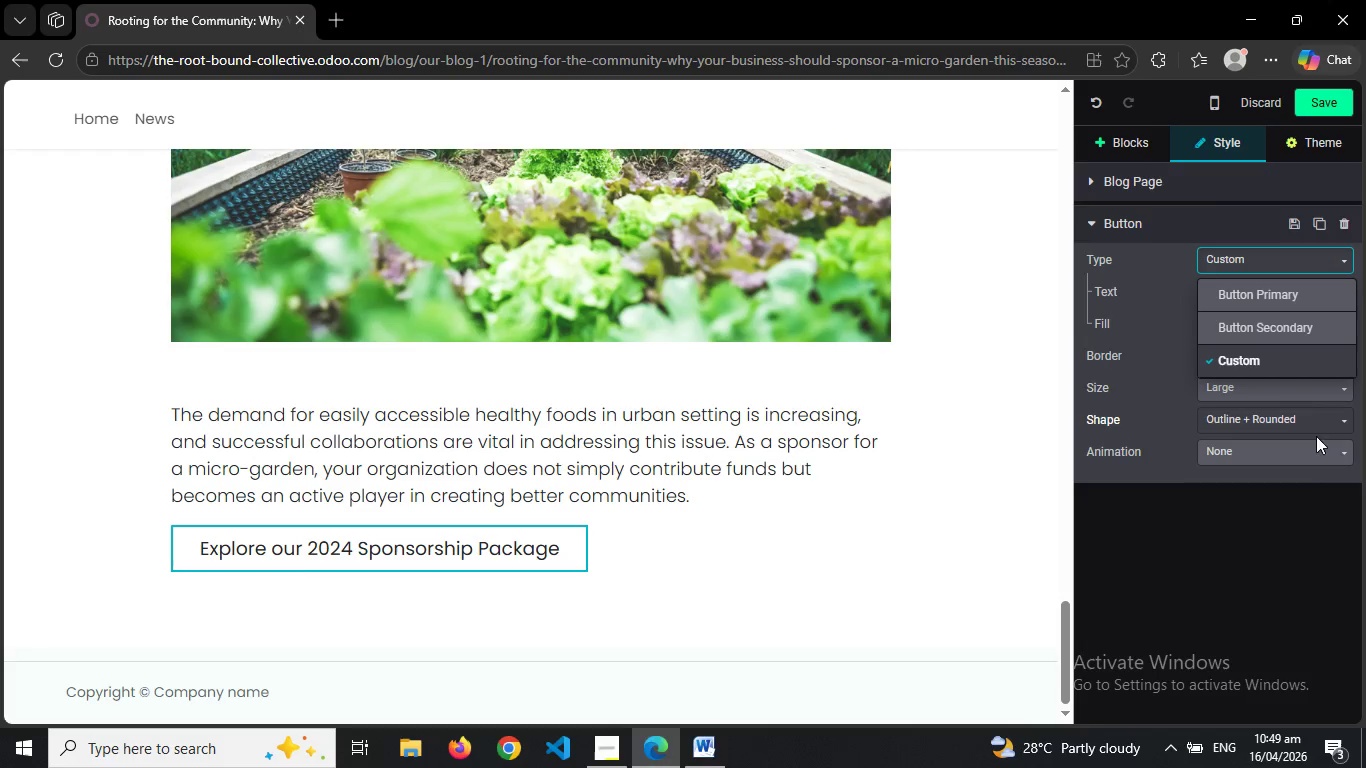 
left_click([1294, 497])
 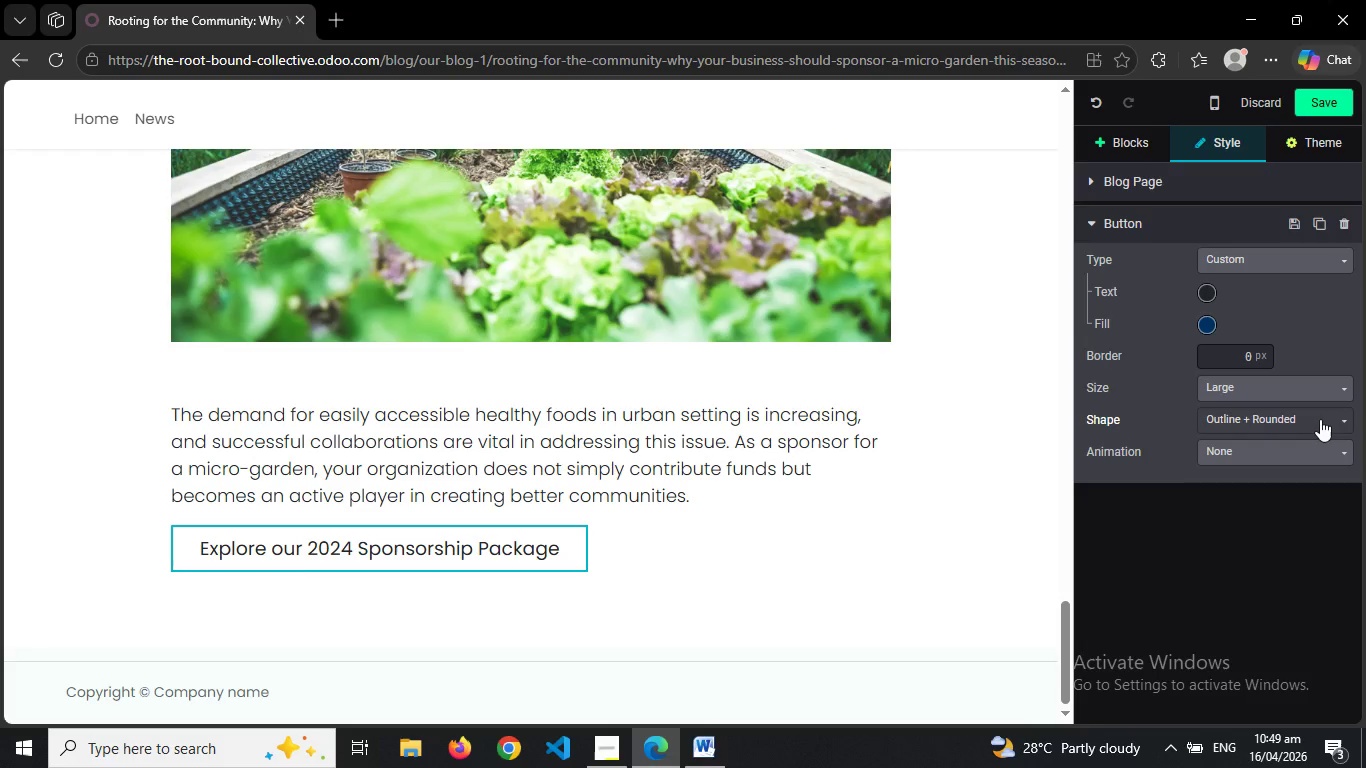 
left_click([1320, 419])
 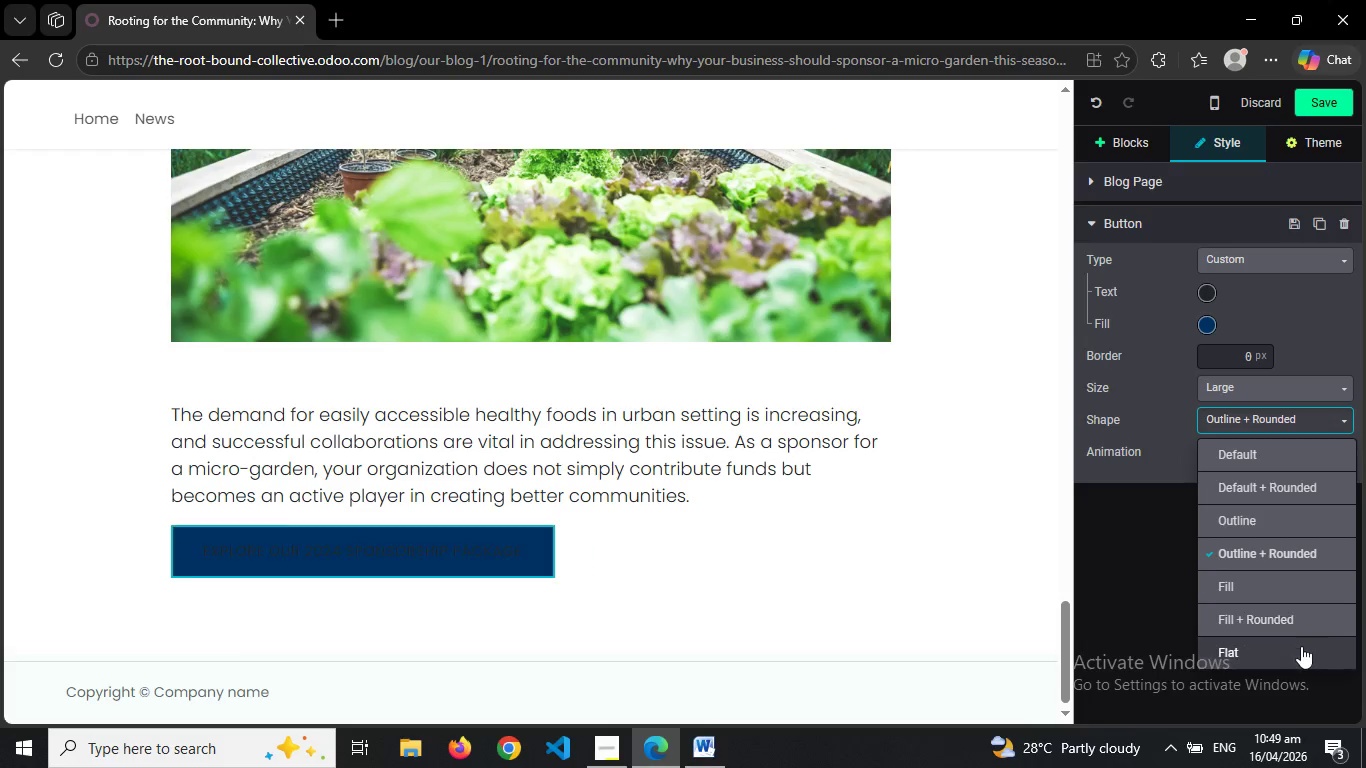 
left_click([1301, 646])
 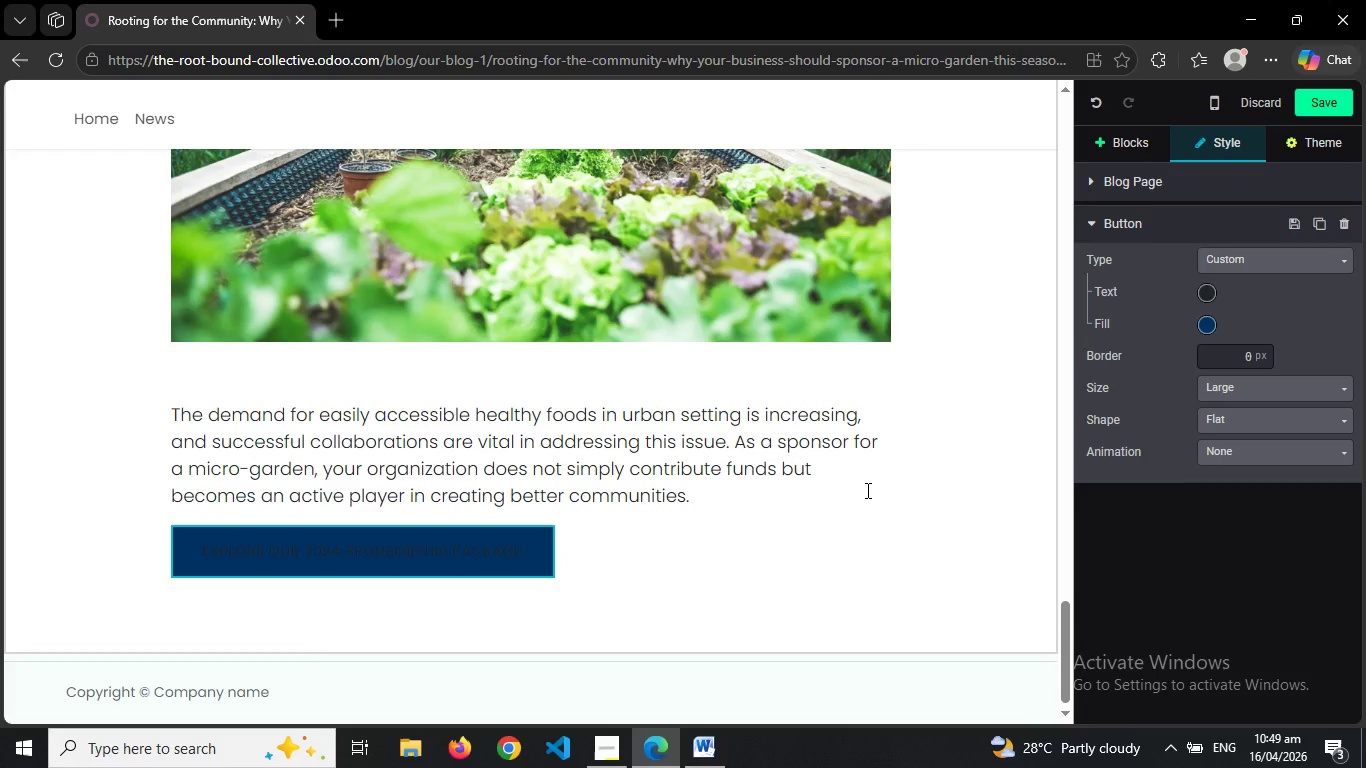 
left_click([866, 490])
 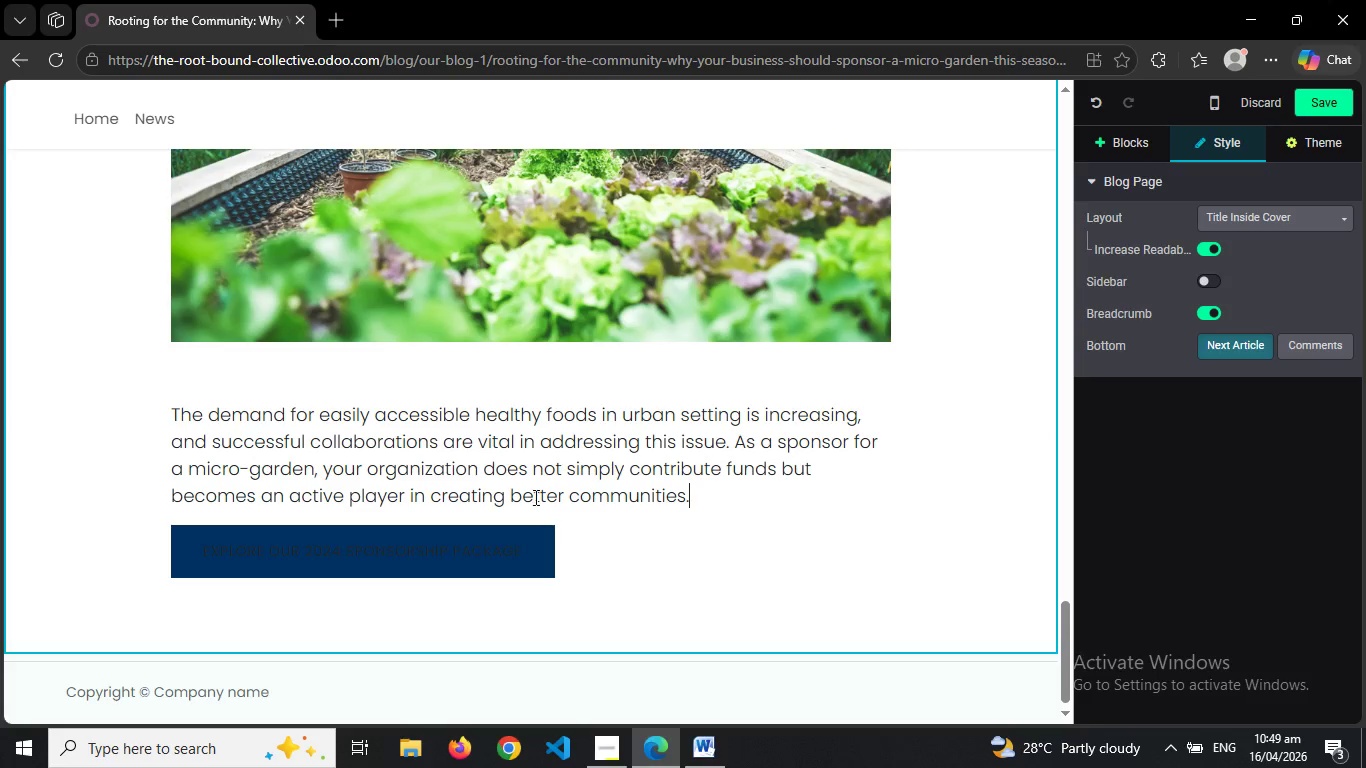 
left_click([467, 573])
 